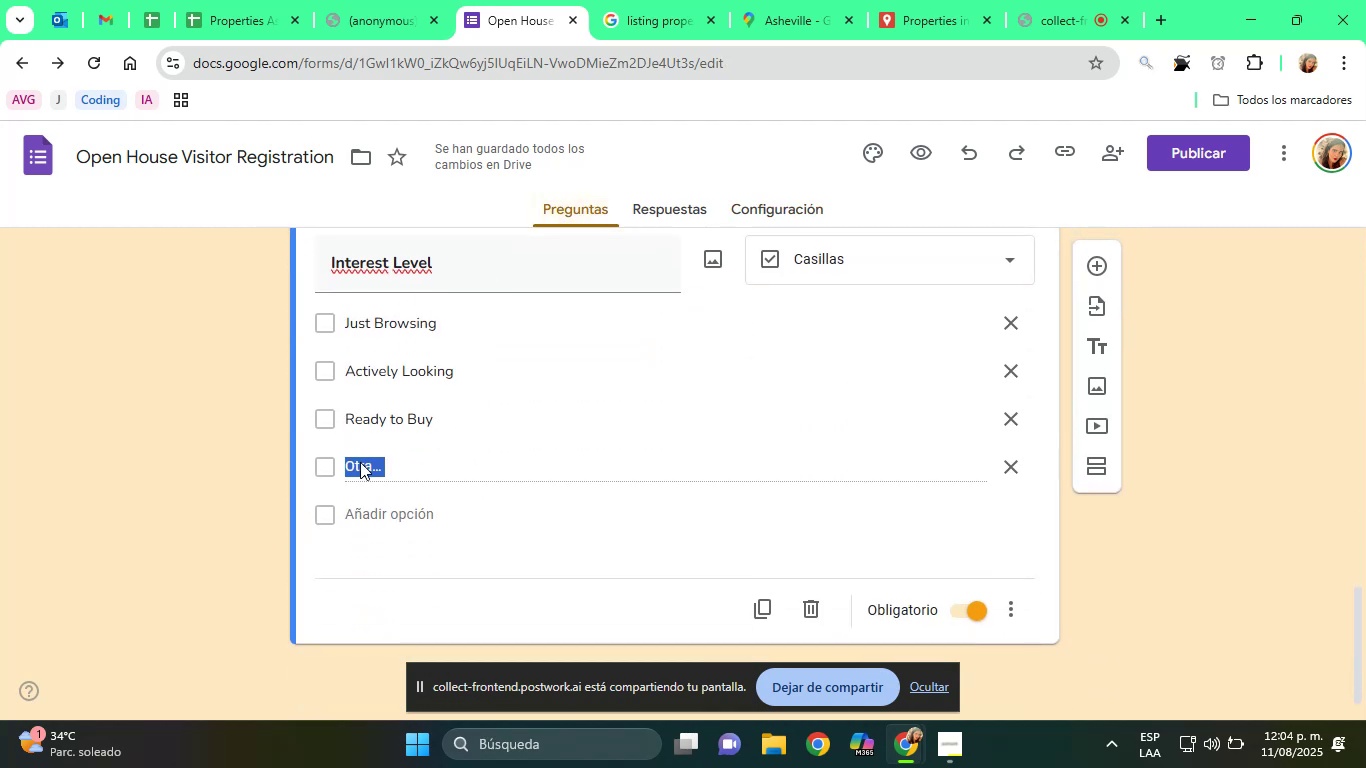 
triple_click([360, 462])
 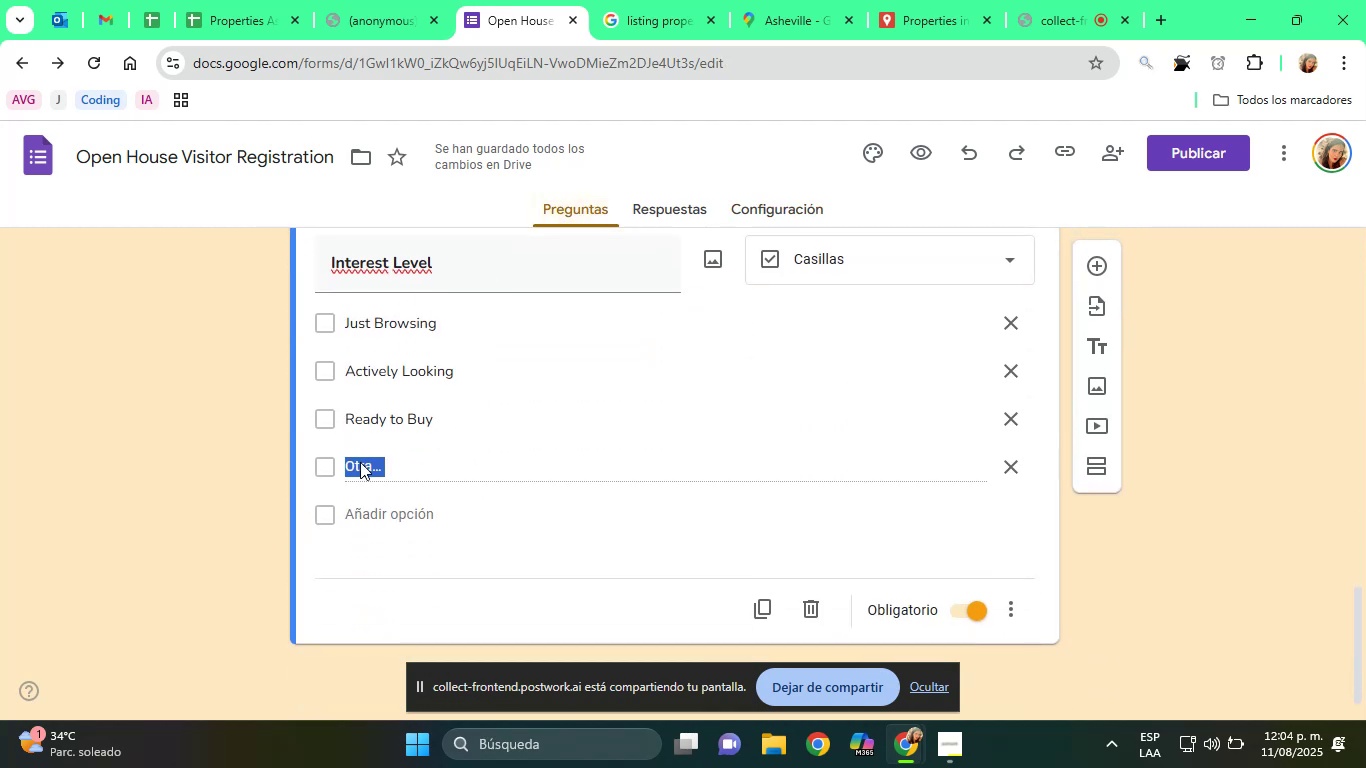 
key(Shift+ShiftRight)
 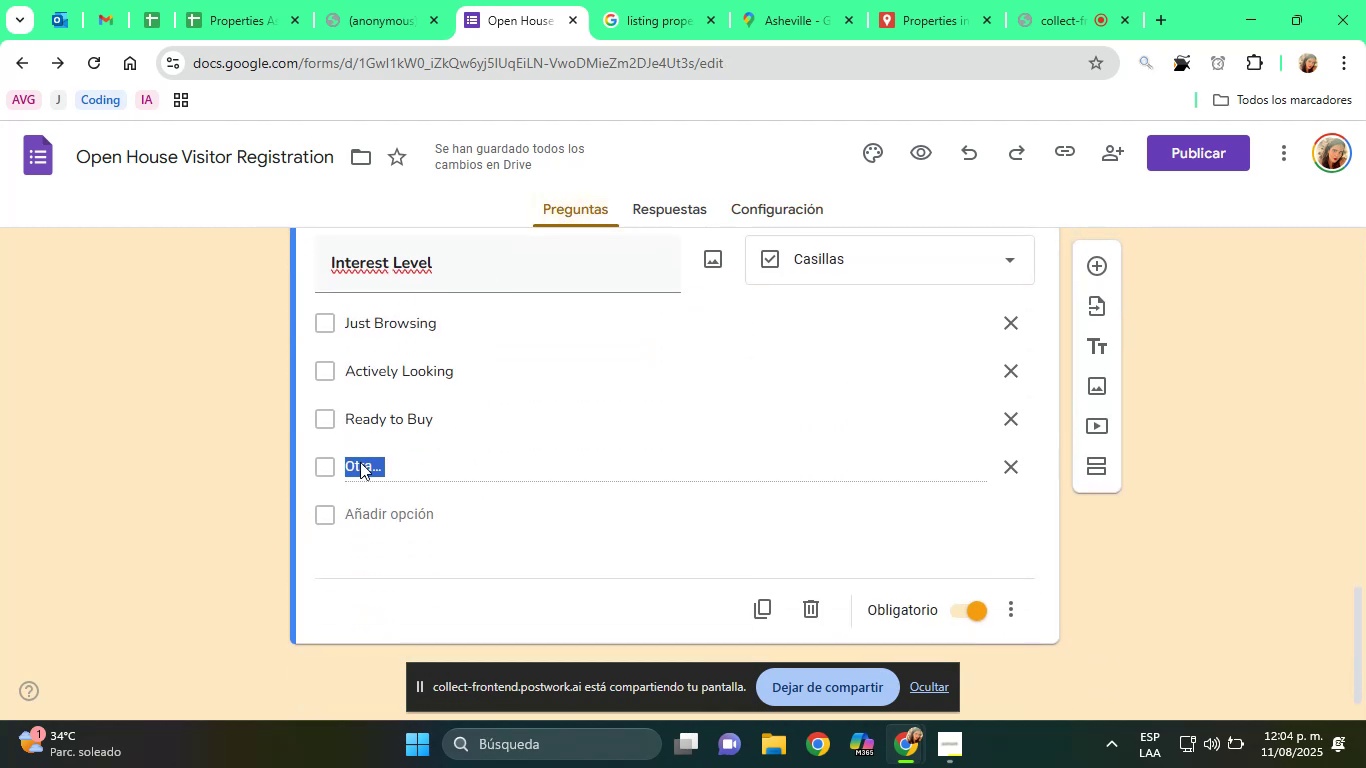 
key(Shift+O)
 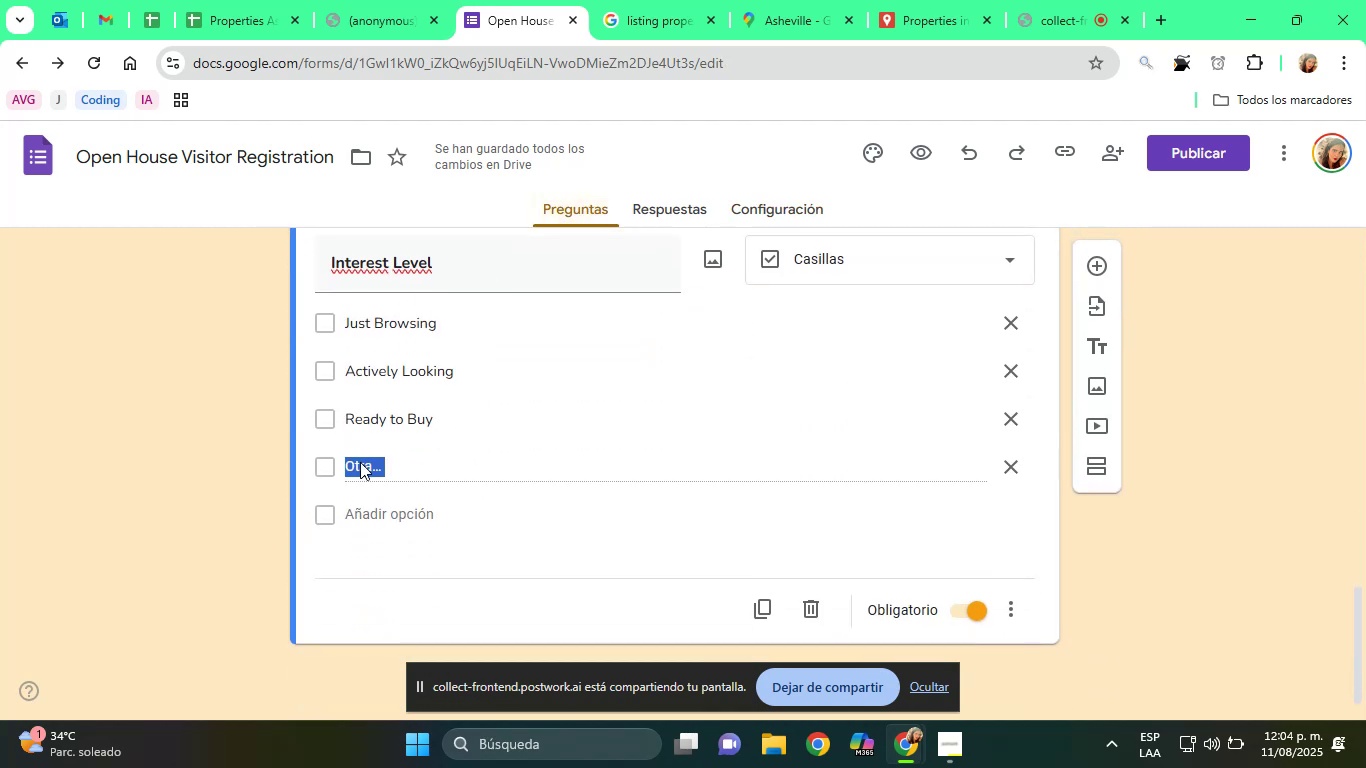 
key(Backspace)
 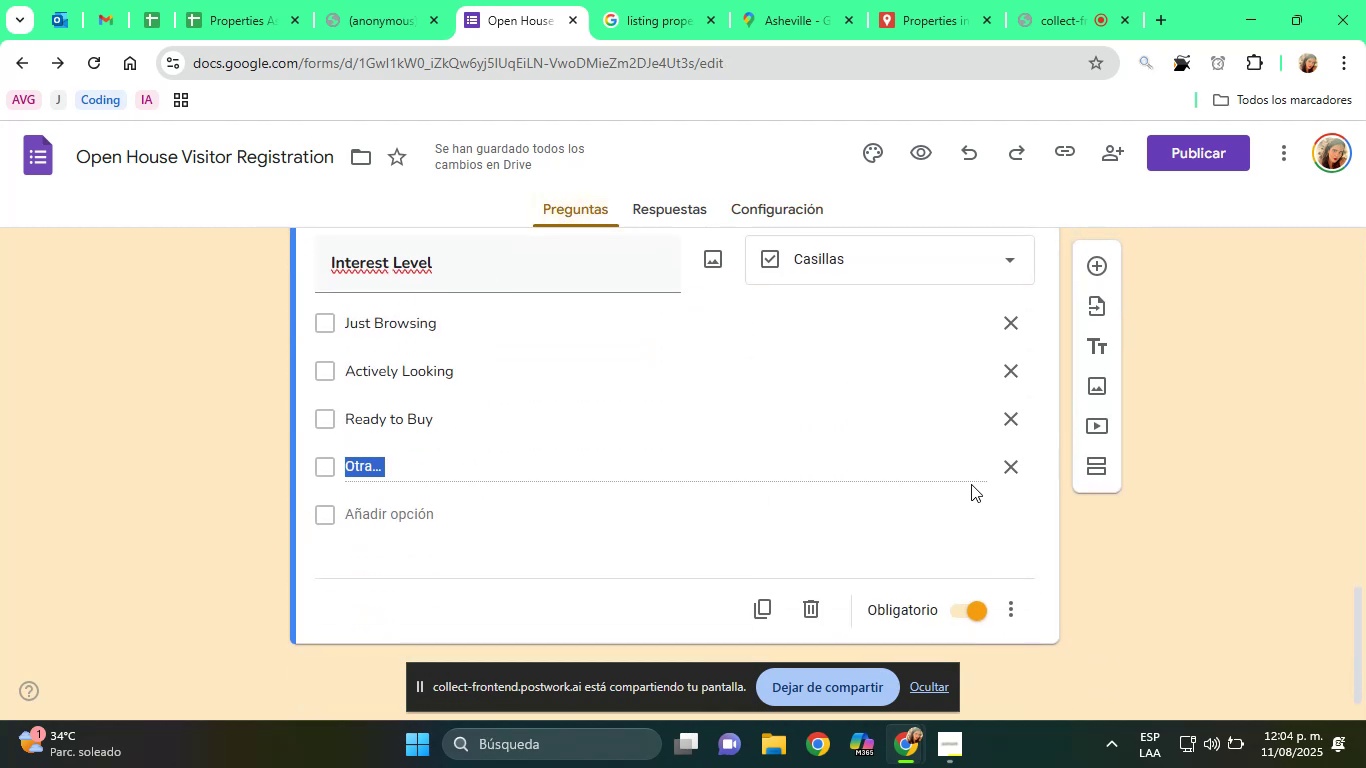 
left_click([1017, 463])
 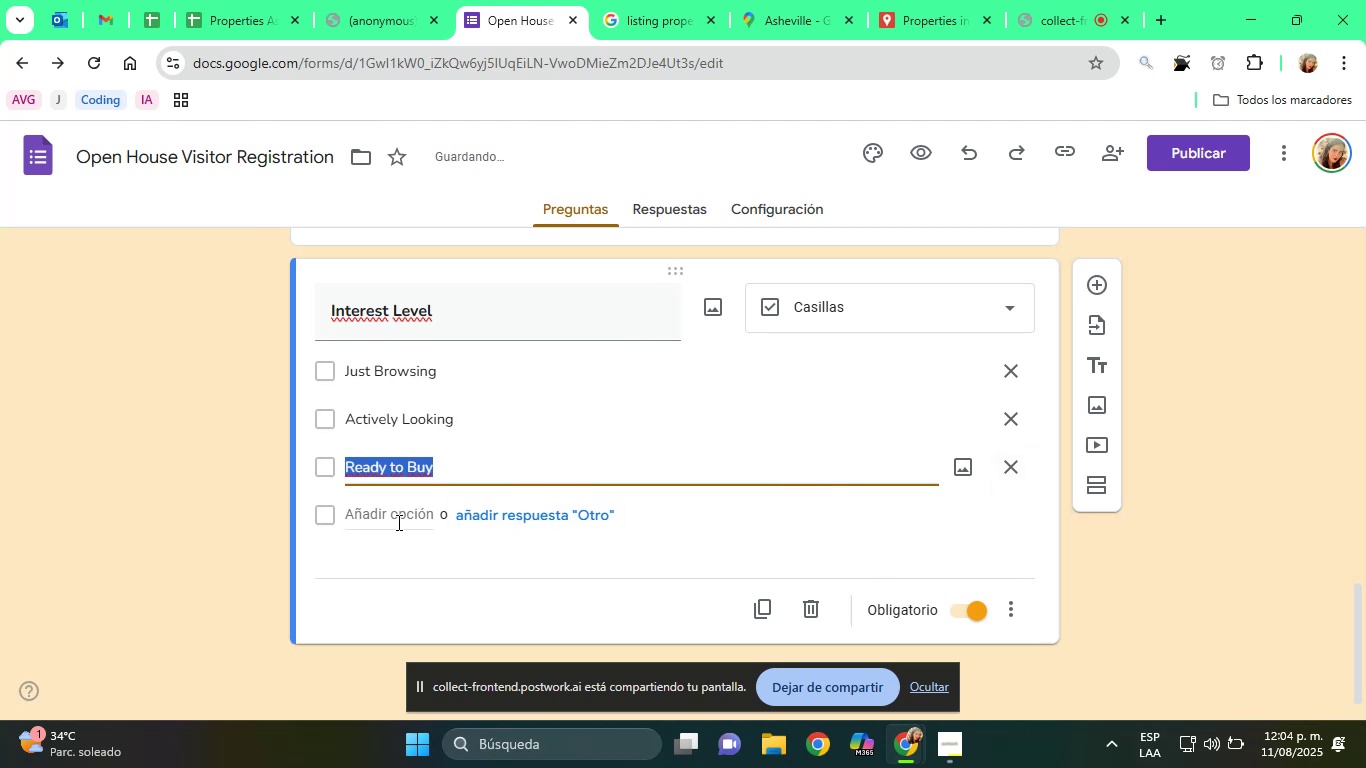 
left_click([455, 538])
 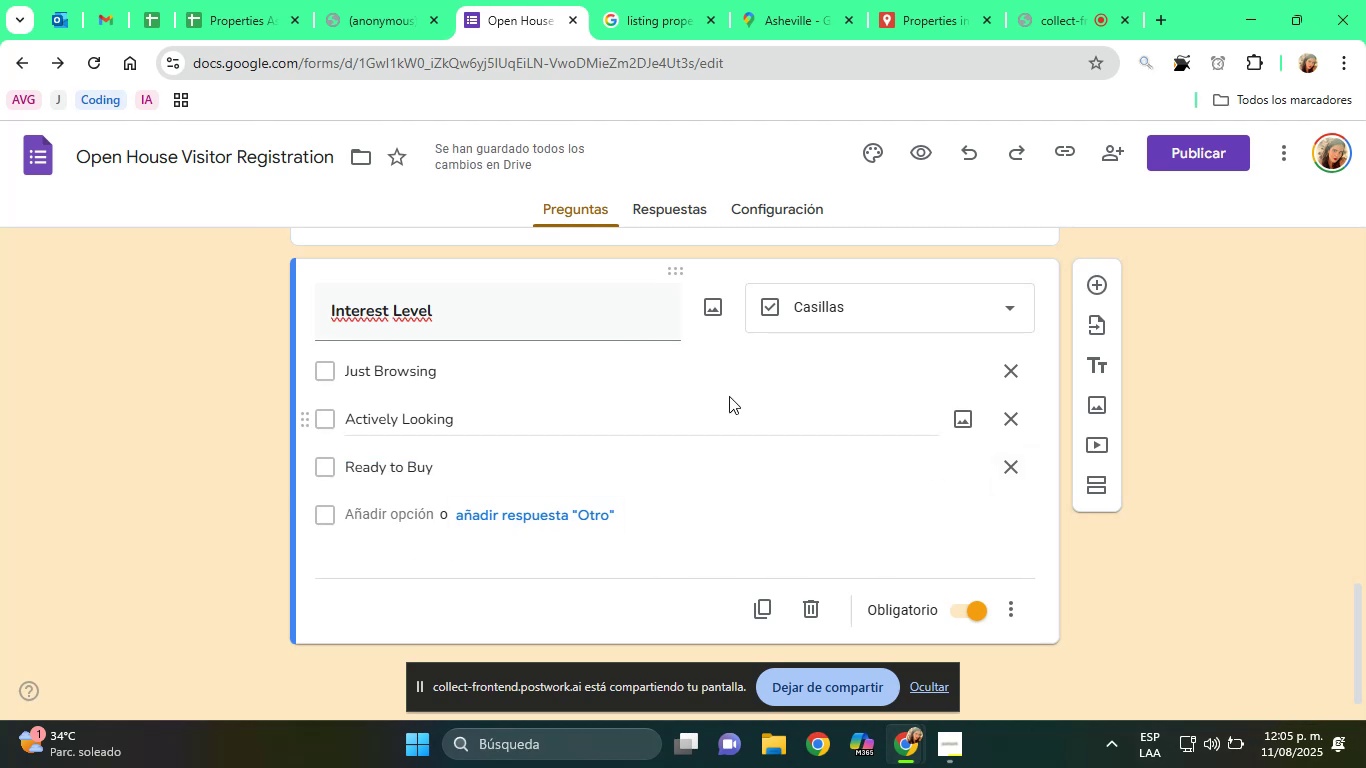 
wait(6.62)
 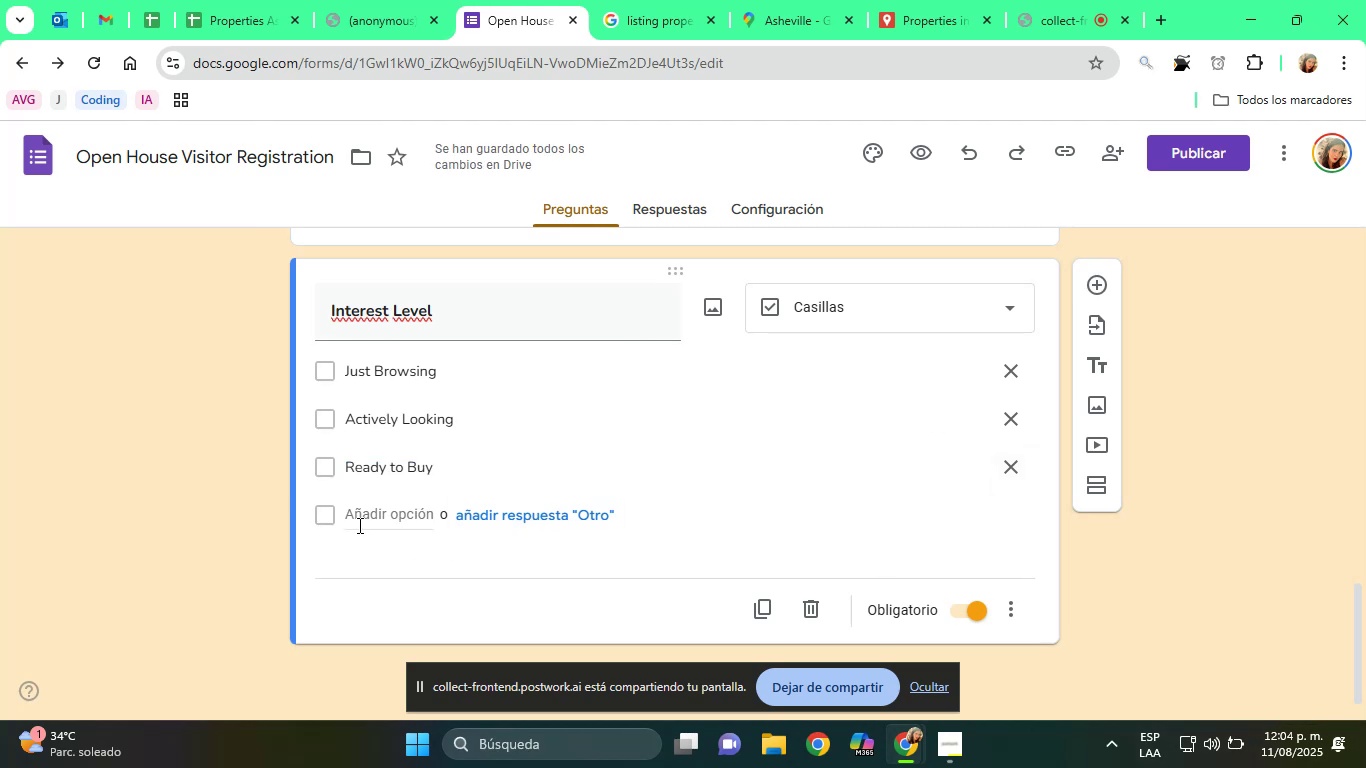 
left_click([1293, 152])
 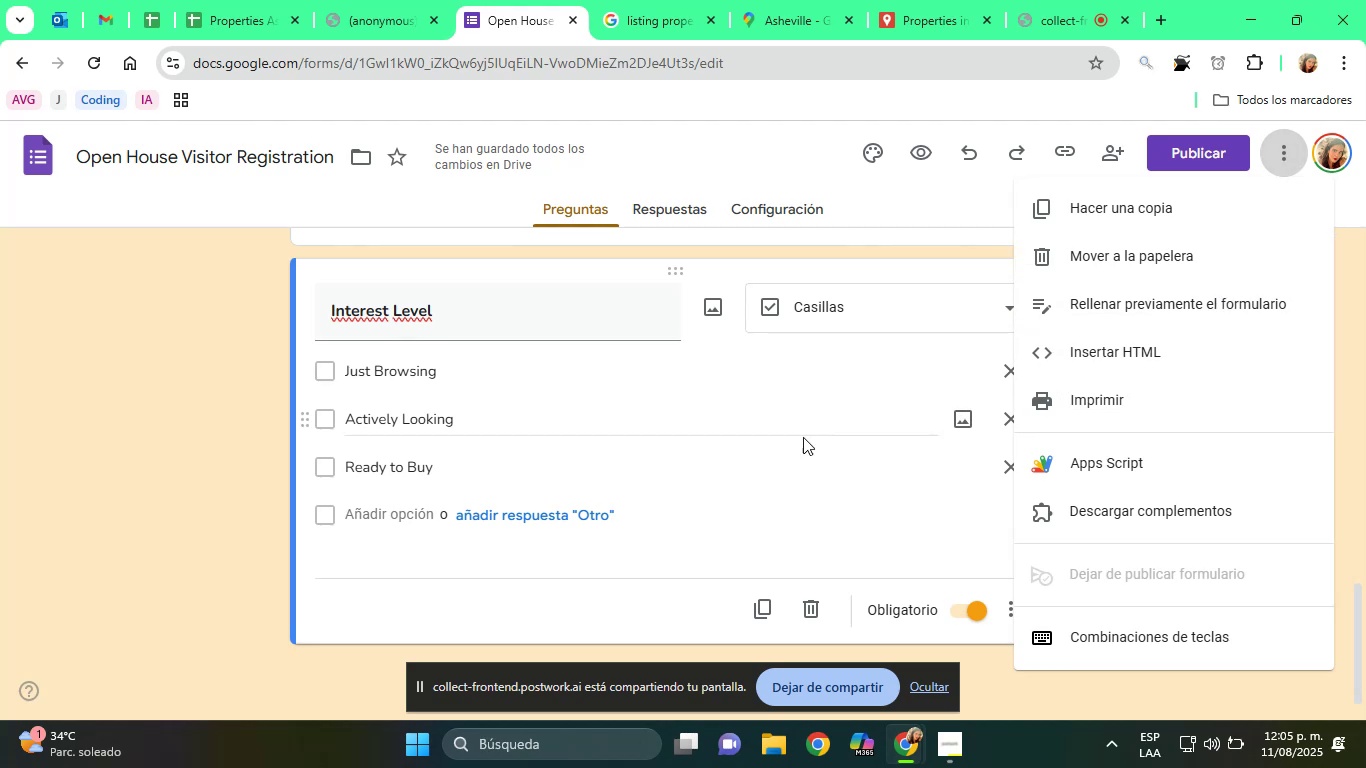 
wait(8.7)
 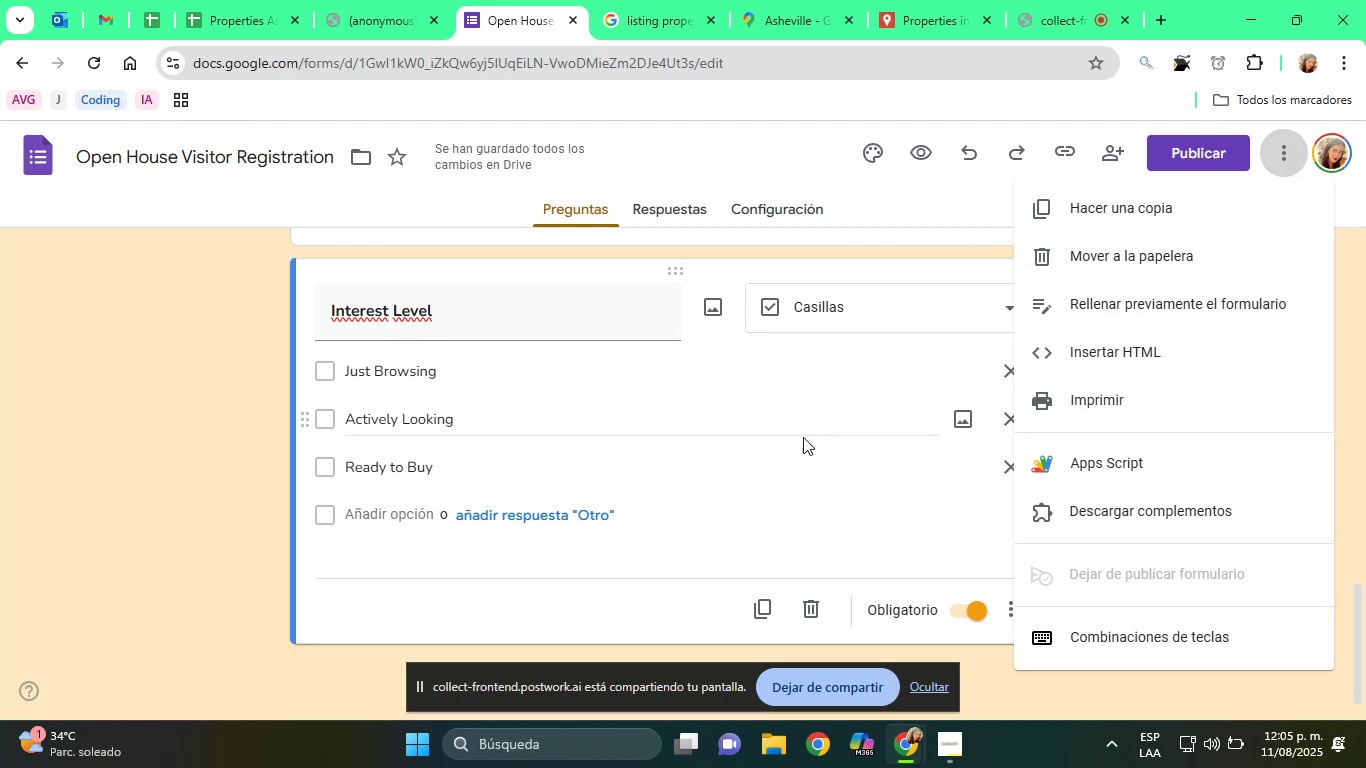 
left_click([0, 446])
 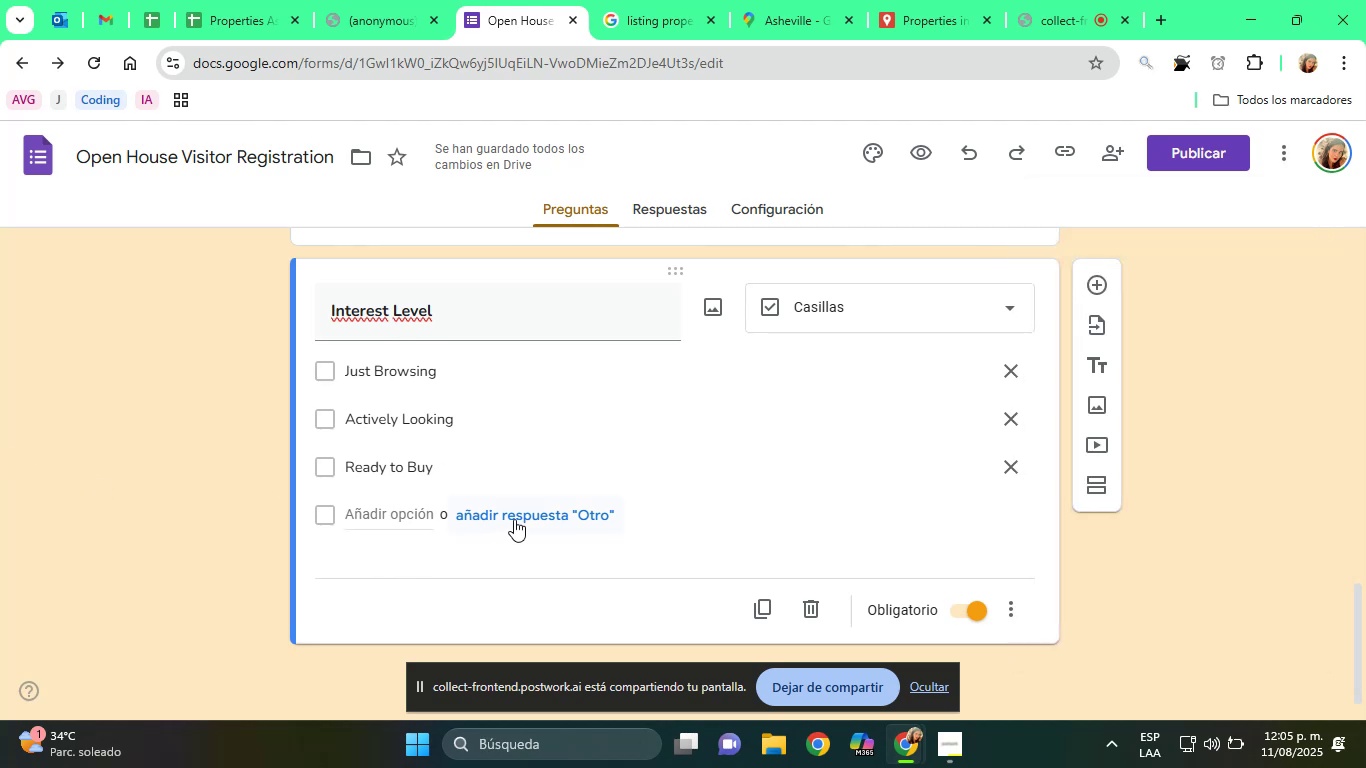 
left_click([514, 519])
 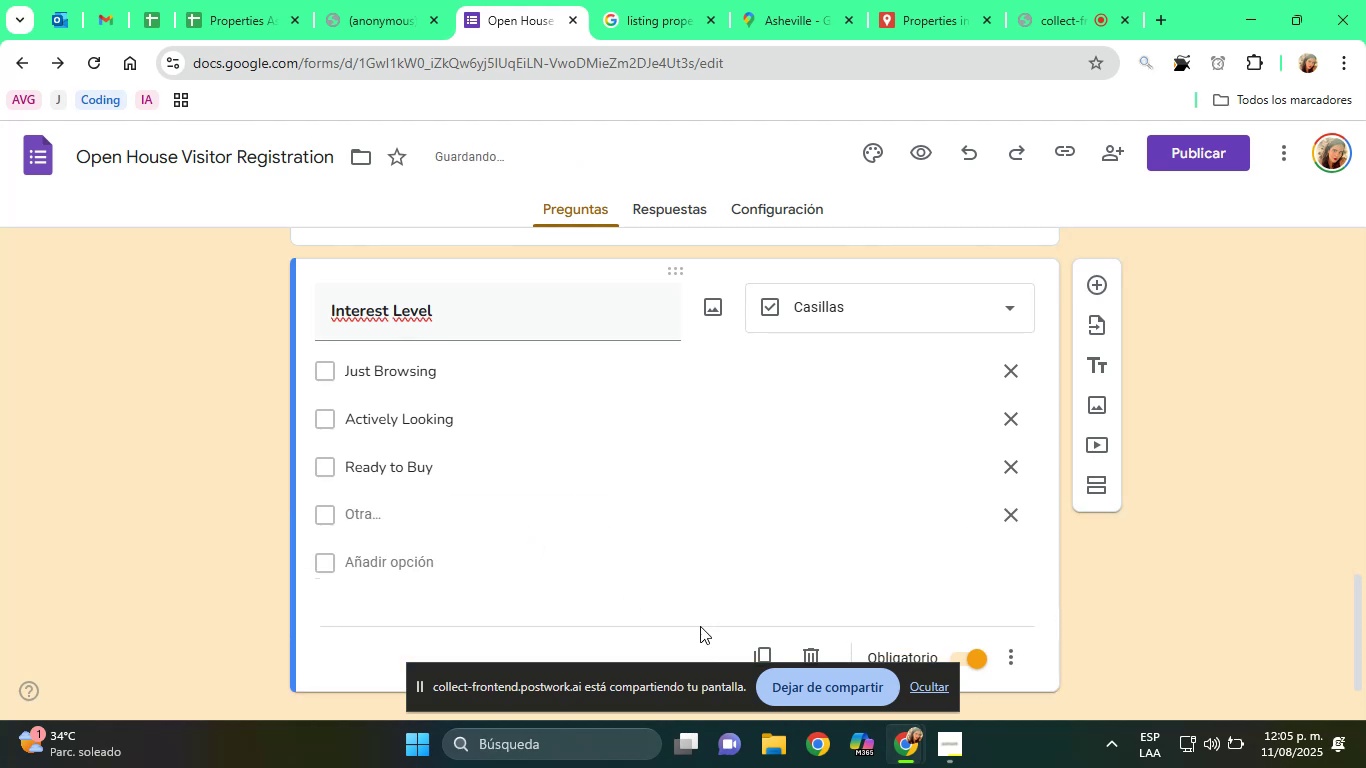 
scroll: coordinate [883, 605], scroll_direction: down, amount: 2.0
 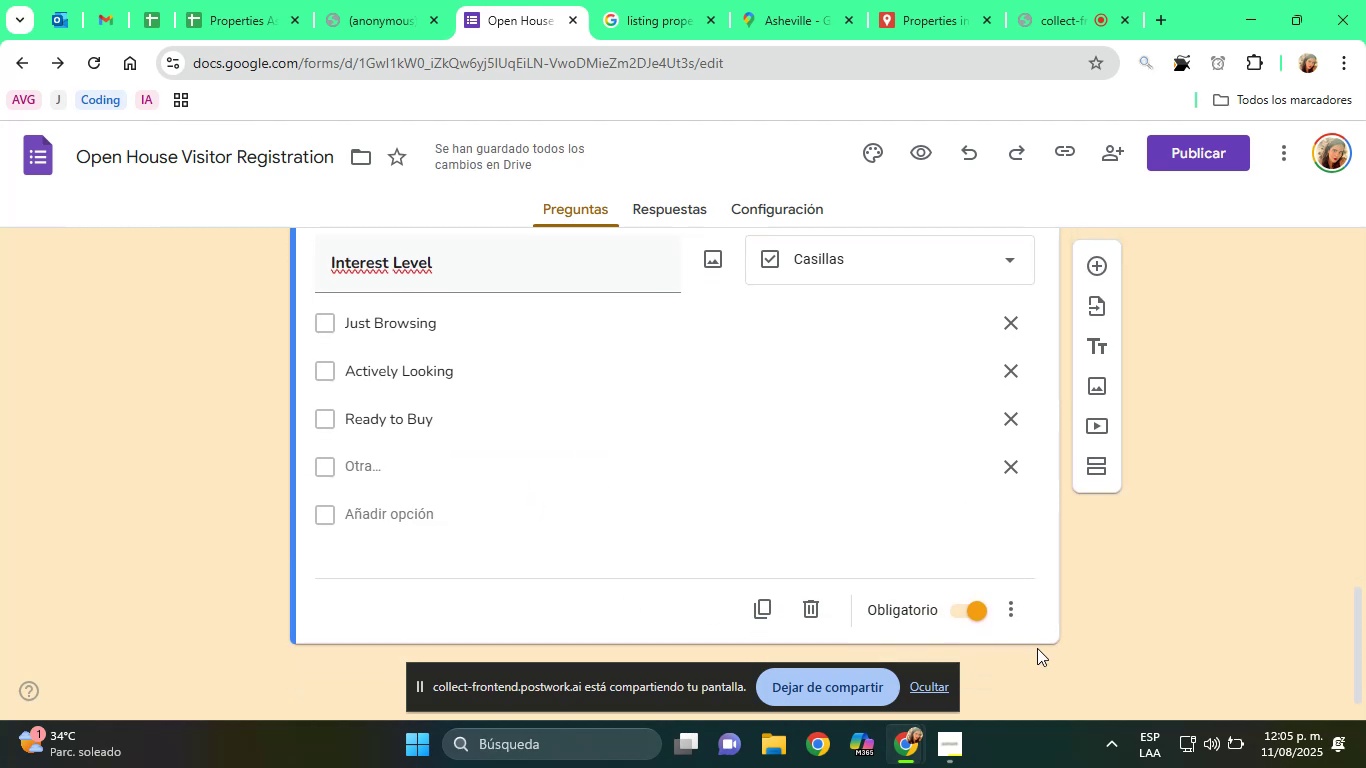 
left_click([1116, 648])
 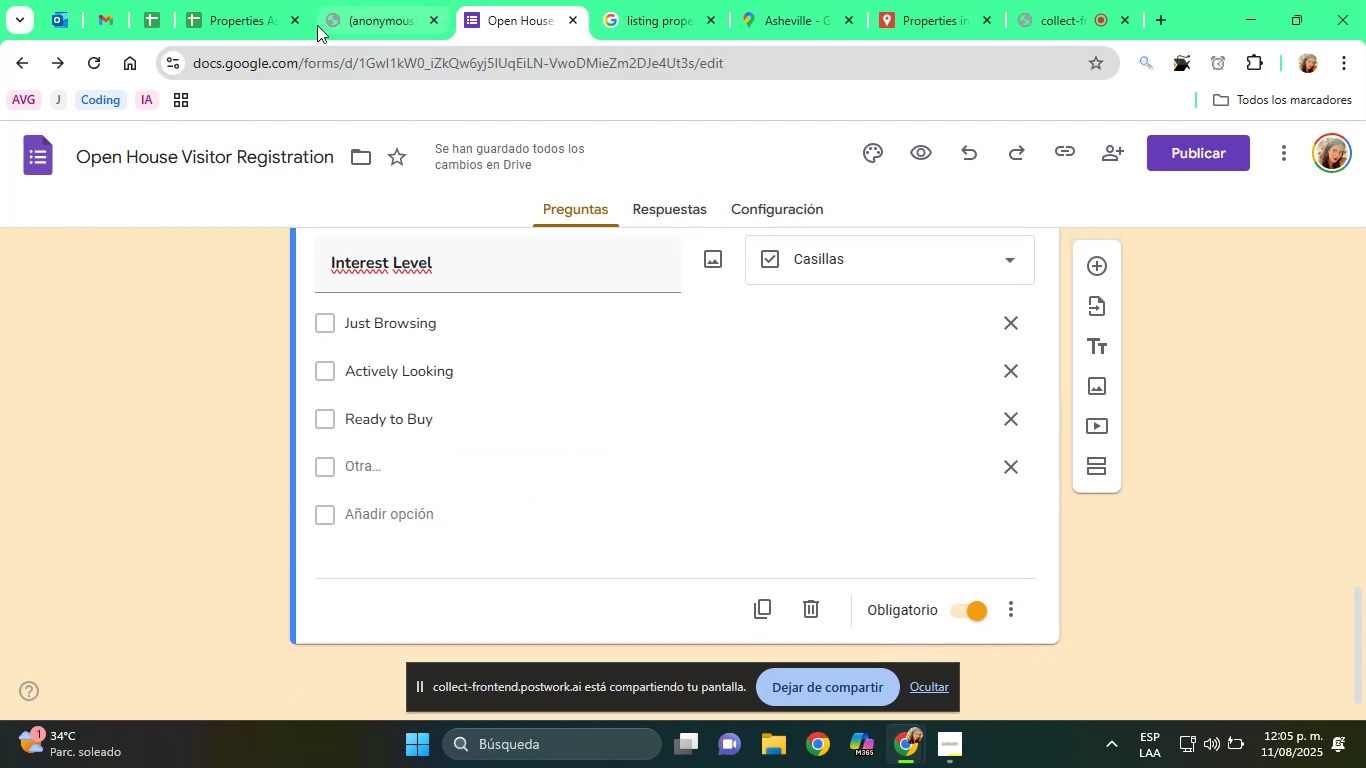 
left_click([348, 0])
 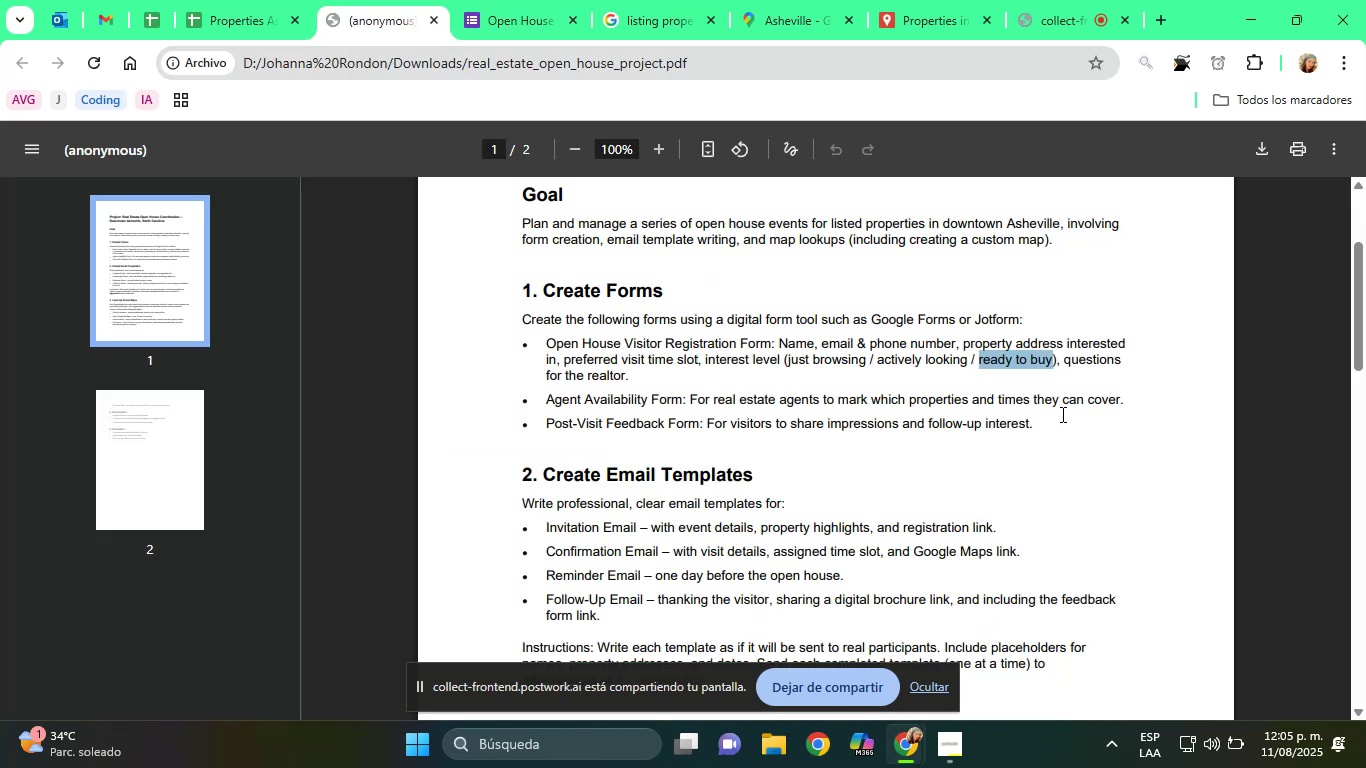 
left_click_drag(start_coordinate=[1063, 357], to_coordinate=[625, 380])
 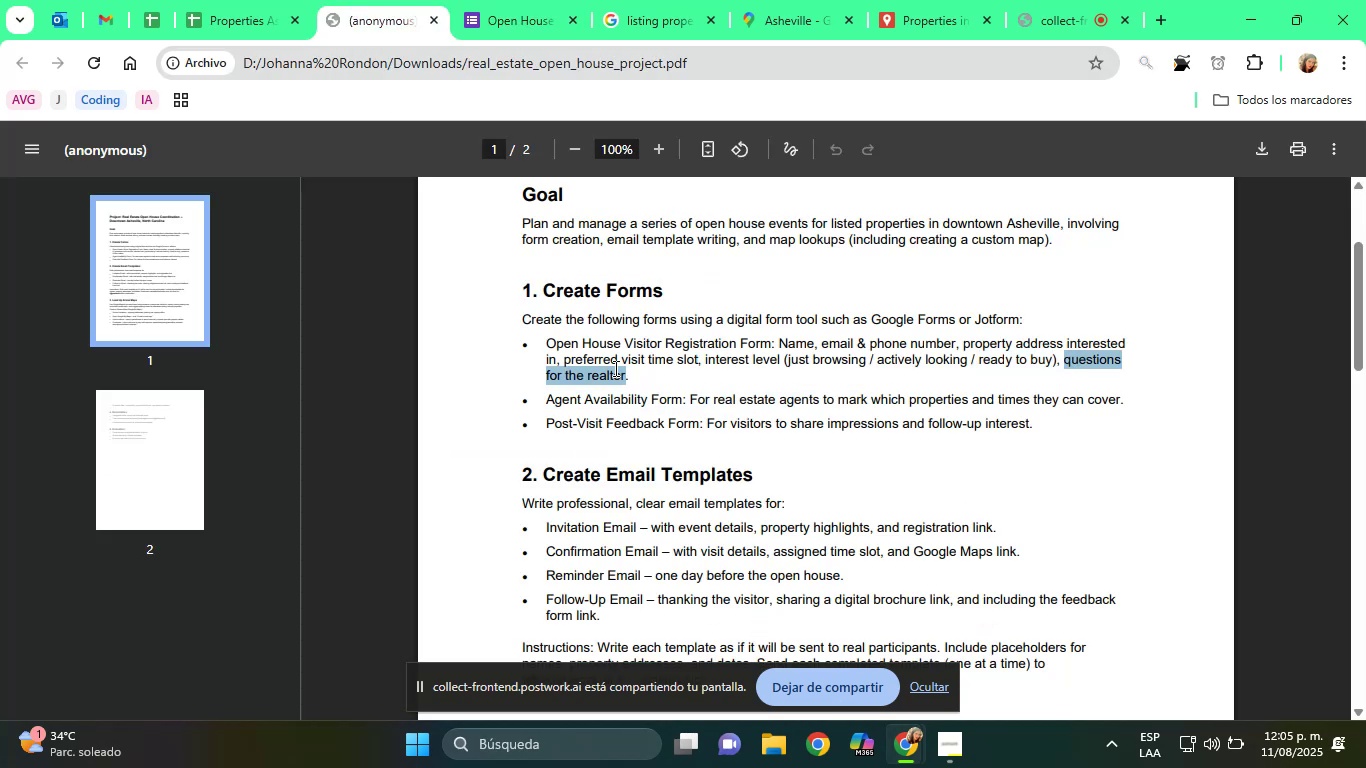 
right_click([614, 368])
 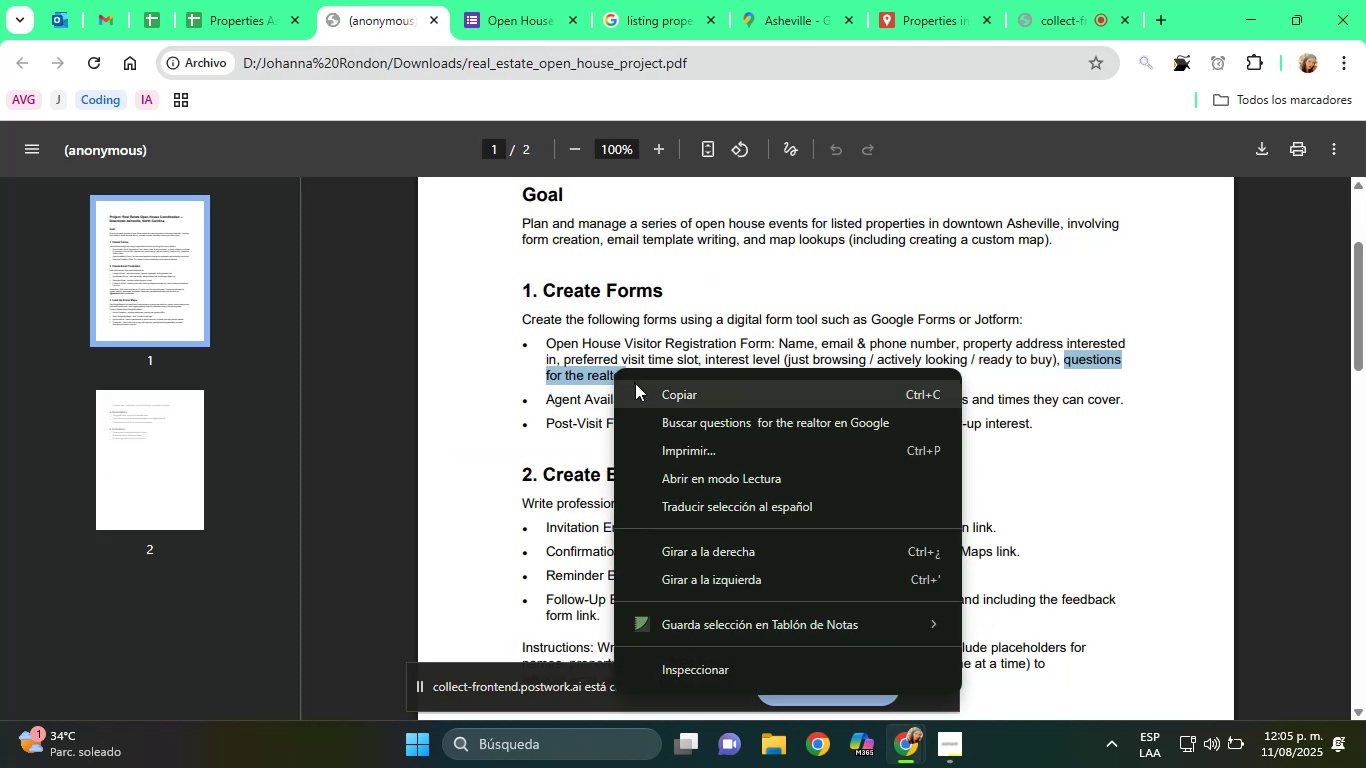 
left_click([650, 391])
 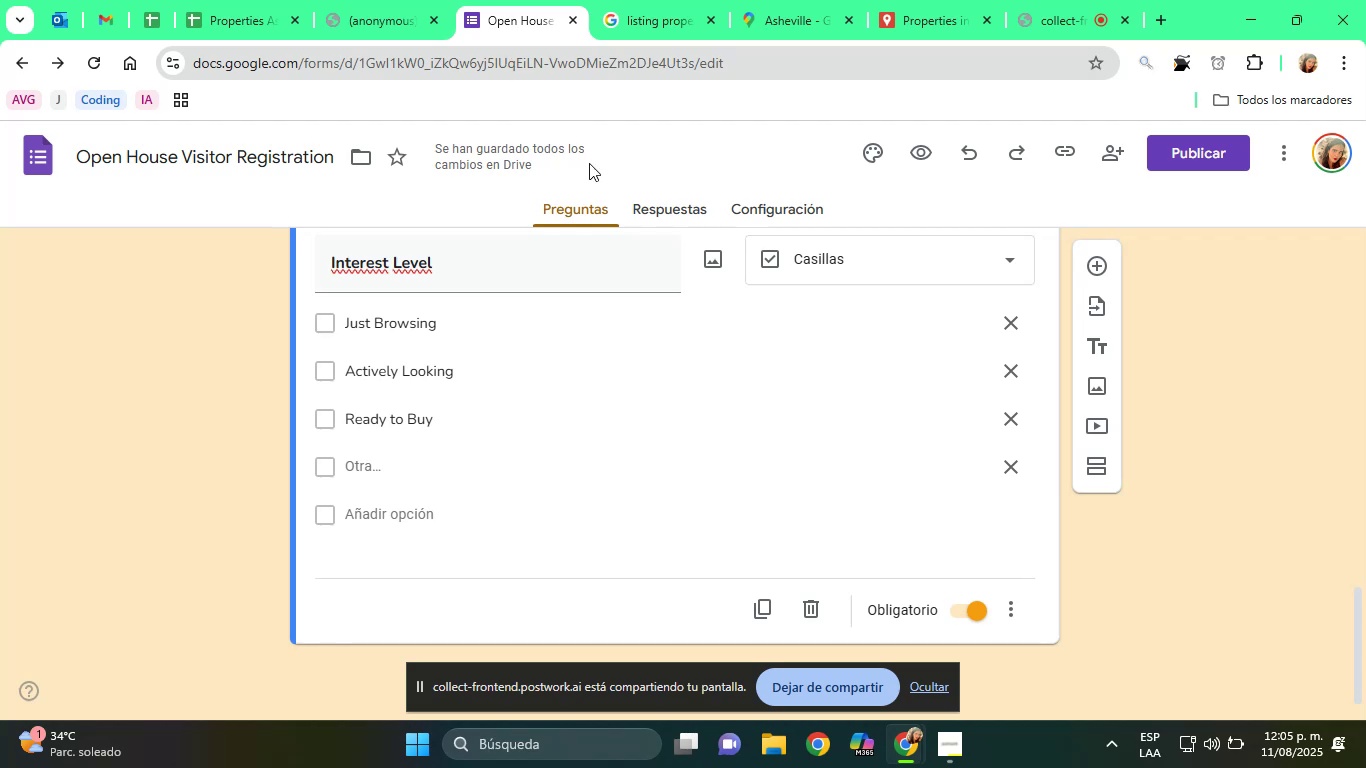 
scroll: coordinate [723, 390], scroll_direction: down, amount: 4.0
 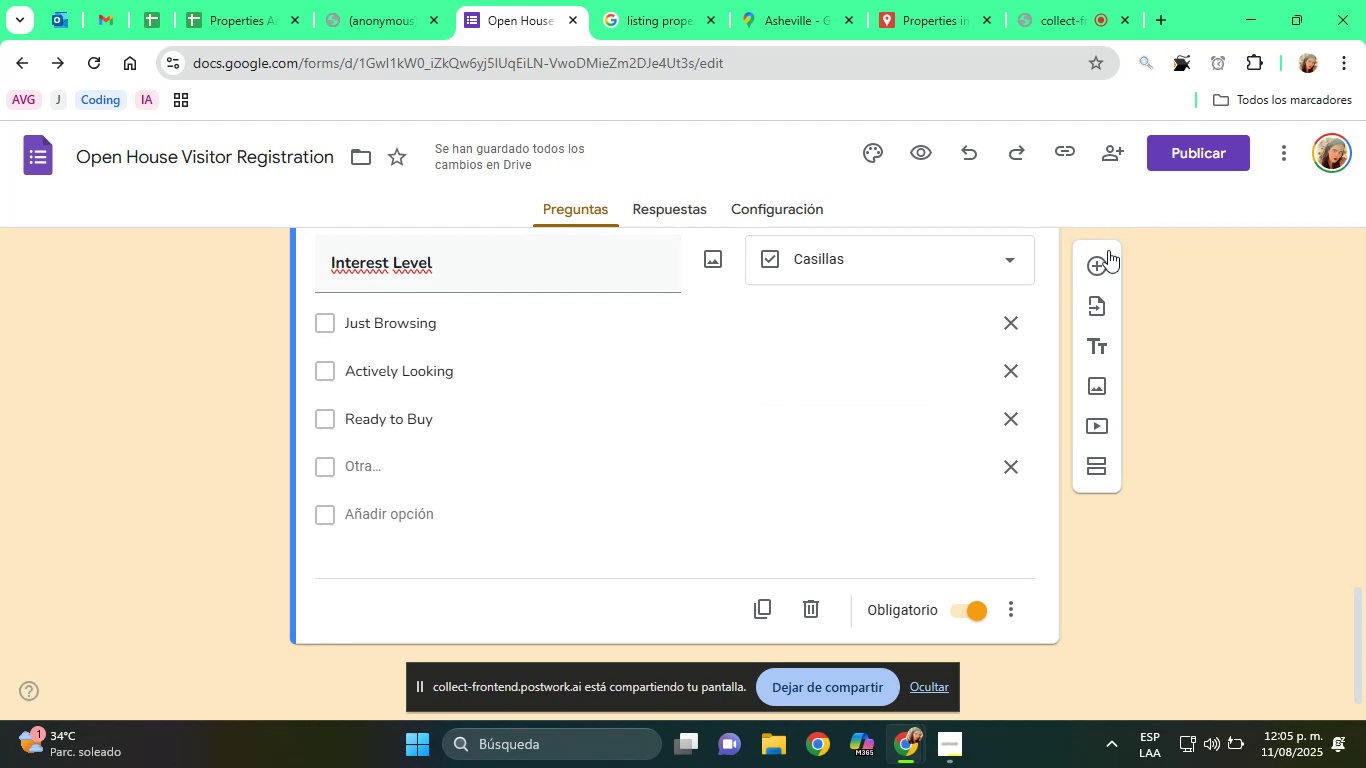 
left_click([1108, 250])
 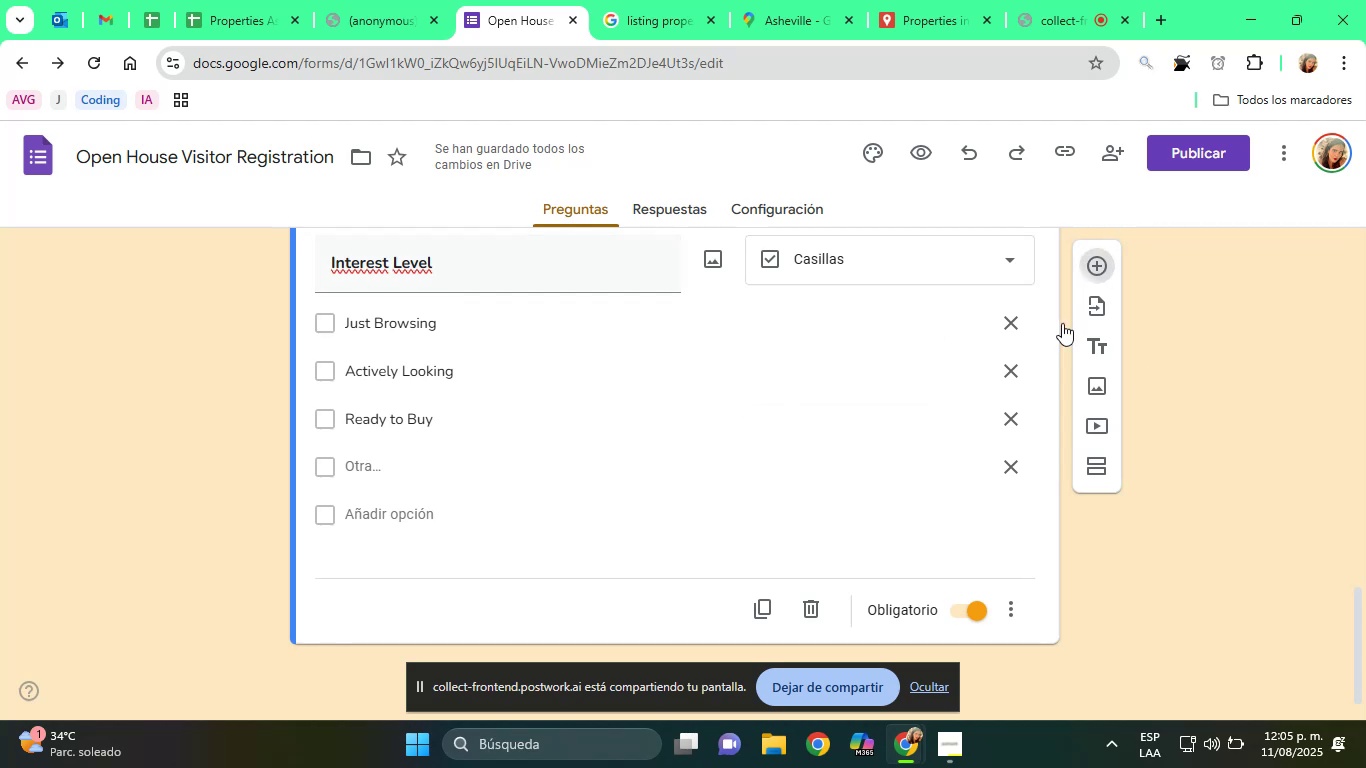 
scroll: coordinate [867, 381], scroll_direction: down, amount: 2.0
 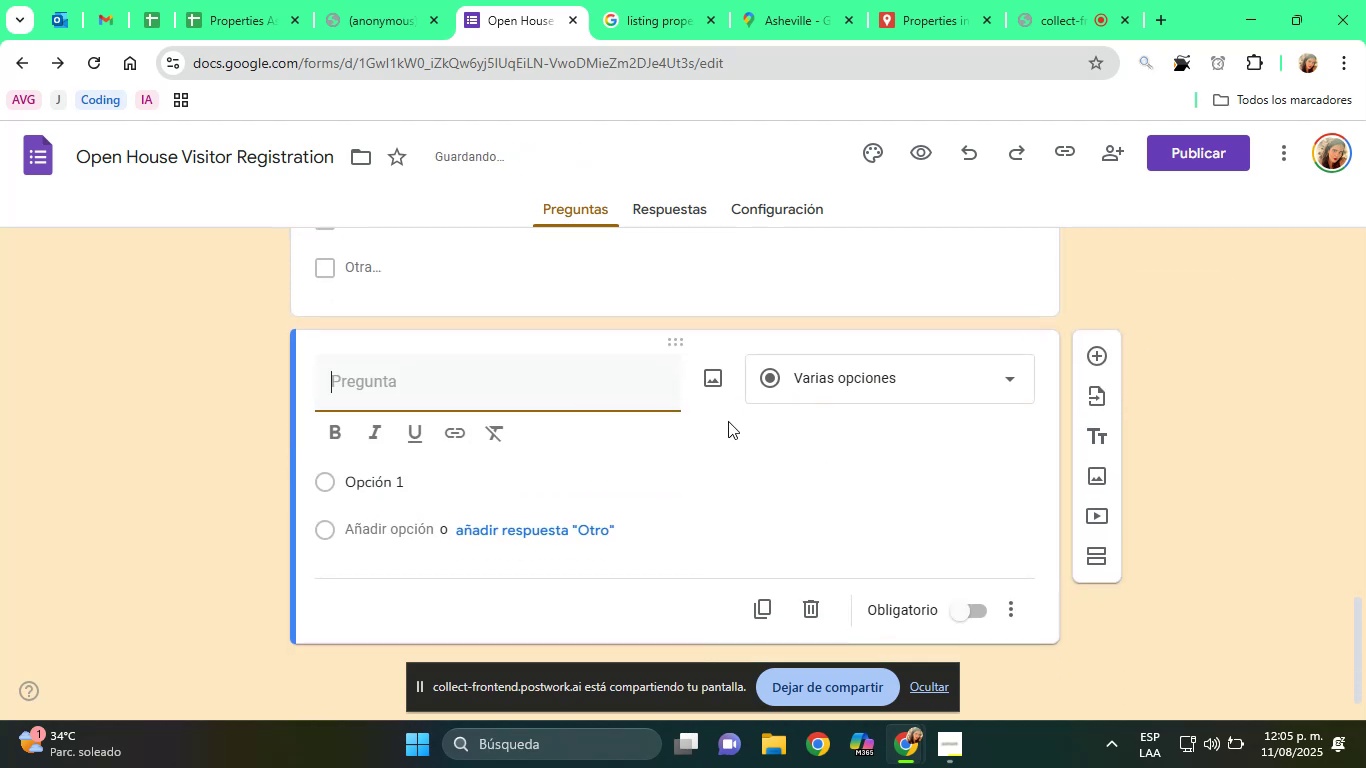 
key(Control+V)
 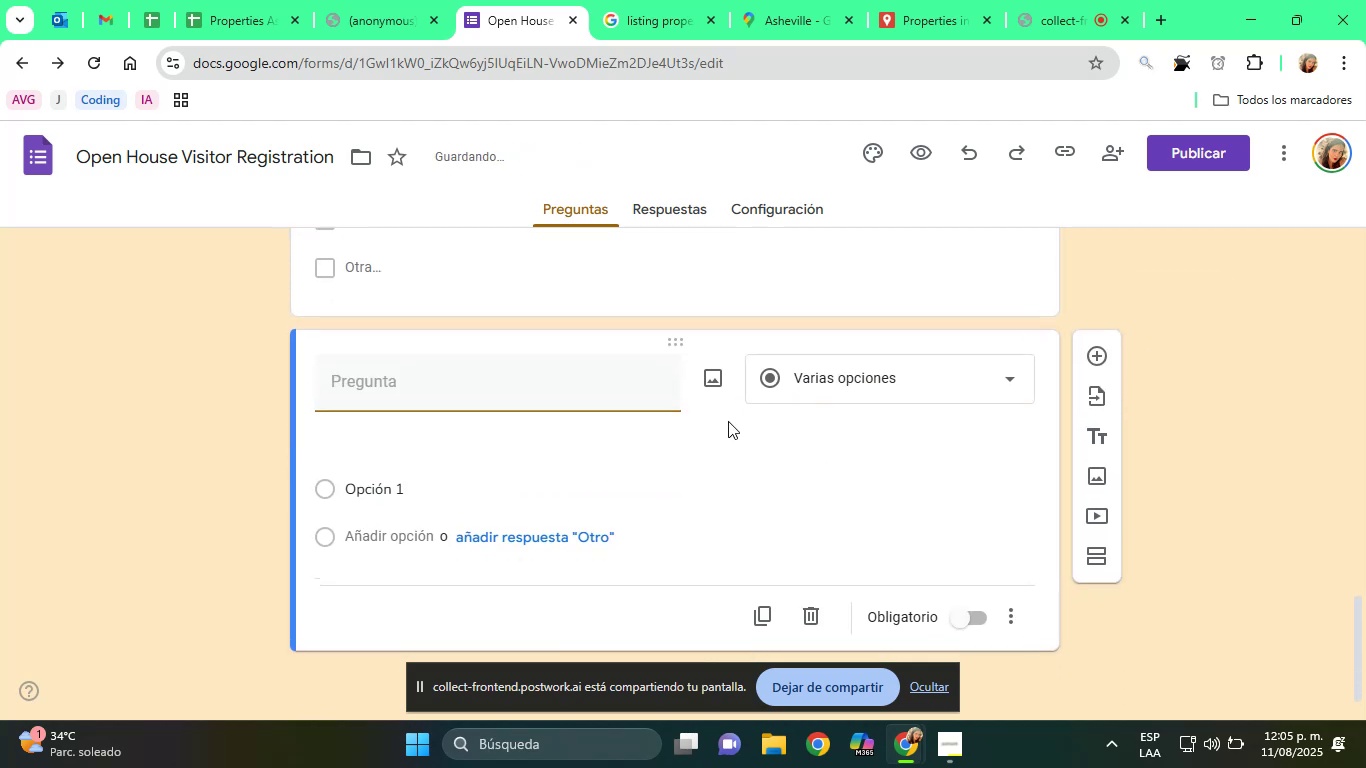 
left_click([728, 421])
 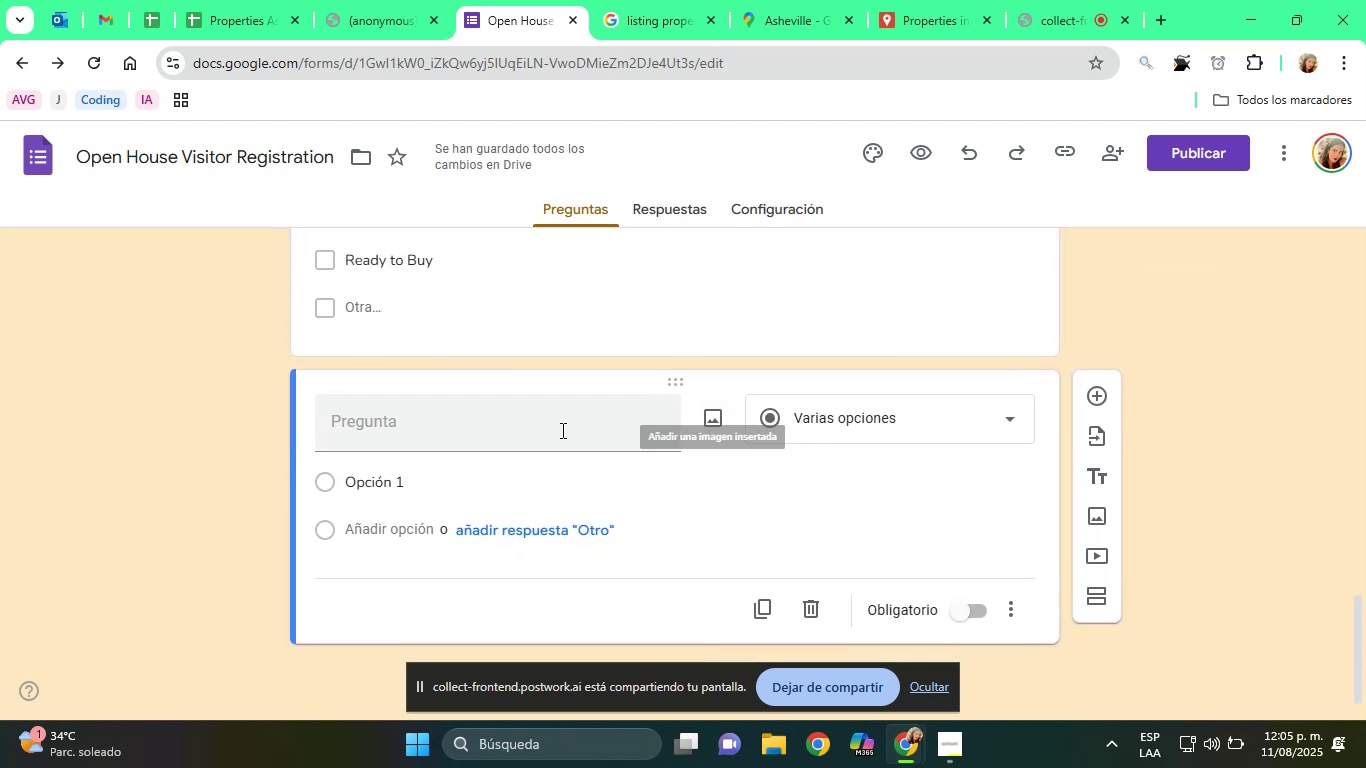 
scroll: coordinate [548, 433], scroll_direction: up, amount: 2.0
 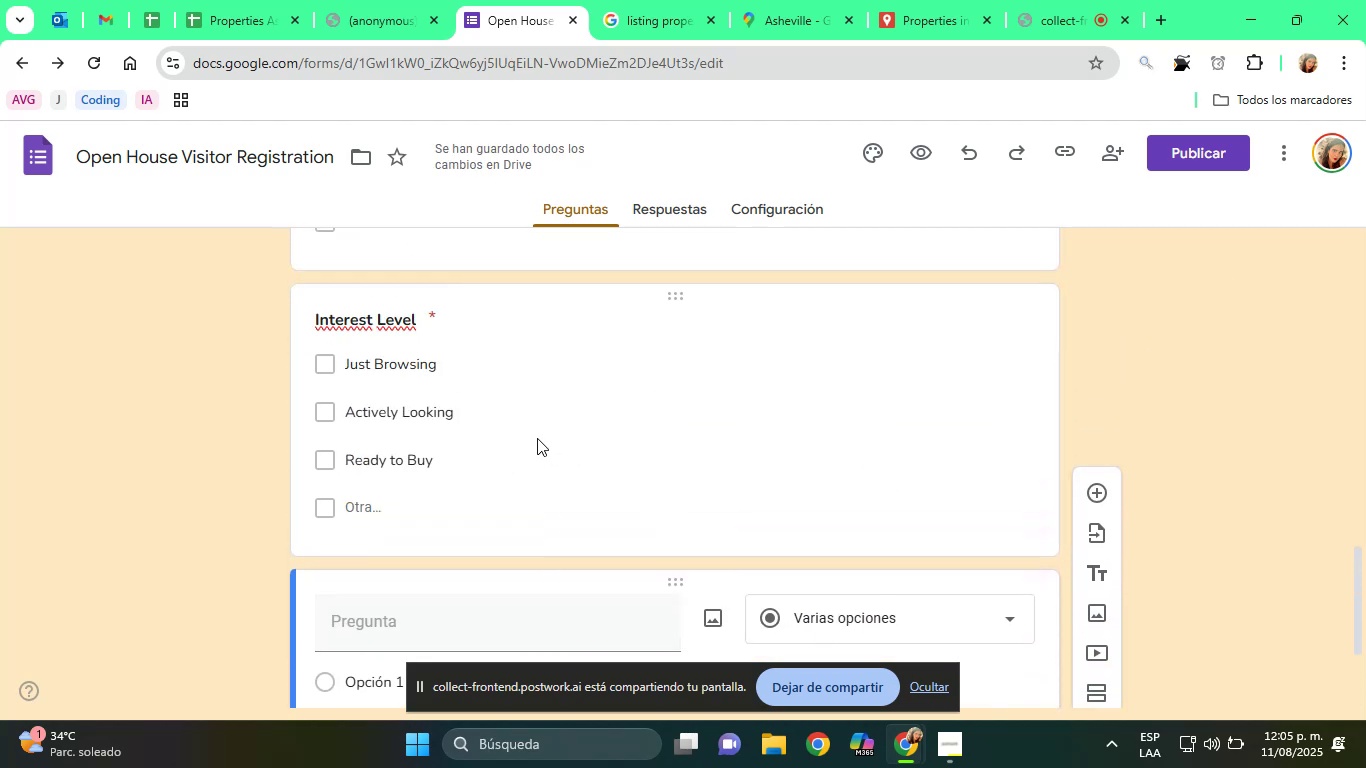 
scroll: coordinate [405, 511], scroll_direction: down, amount: 2.0
 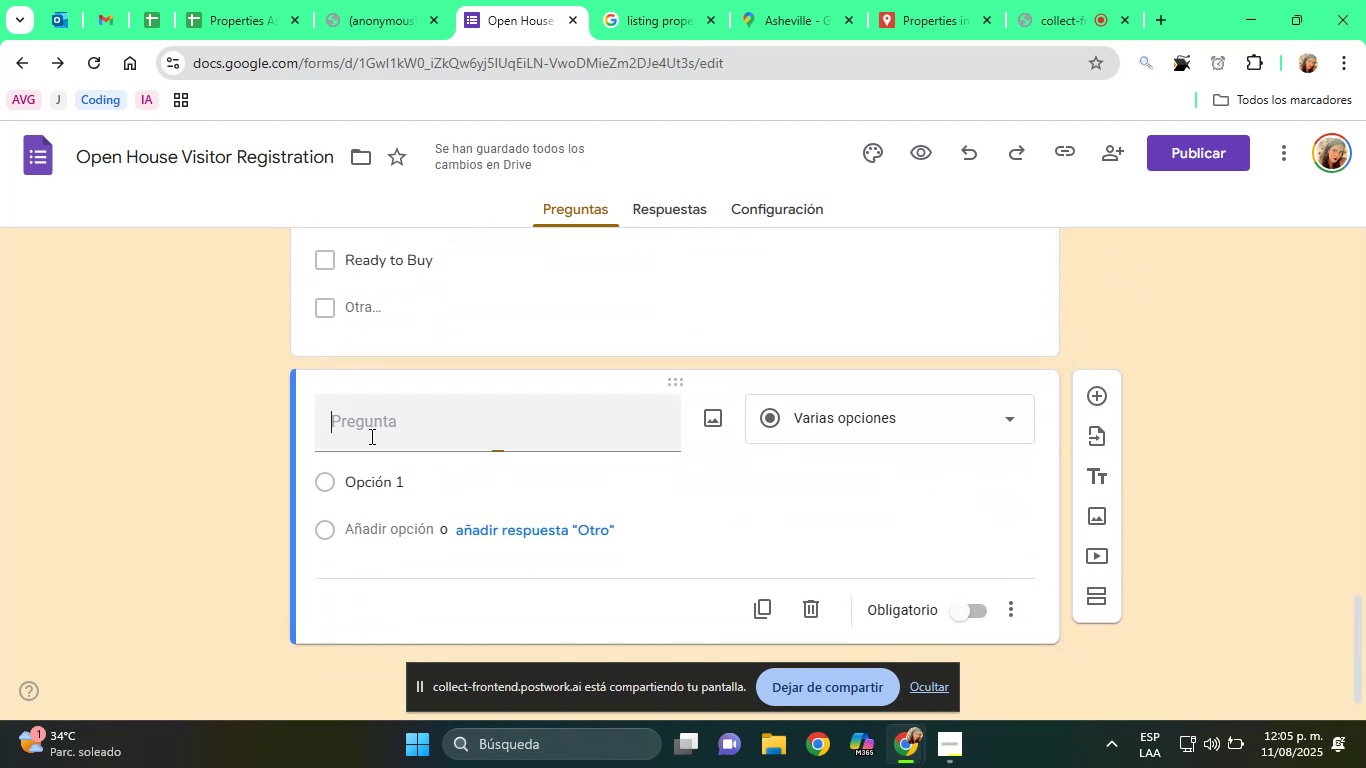 
key(Control+ControlLeft)
 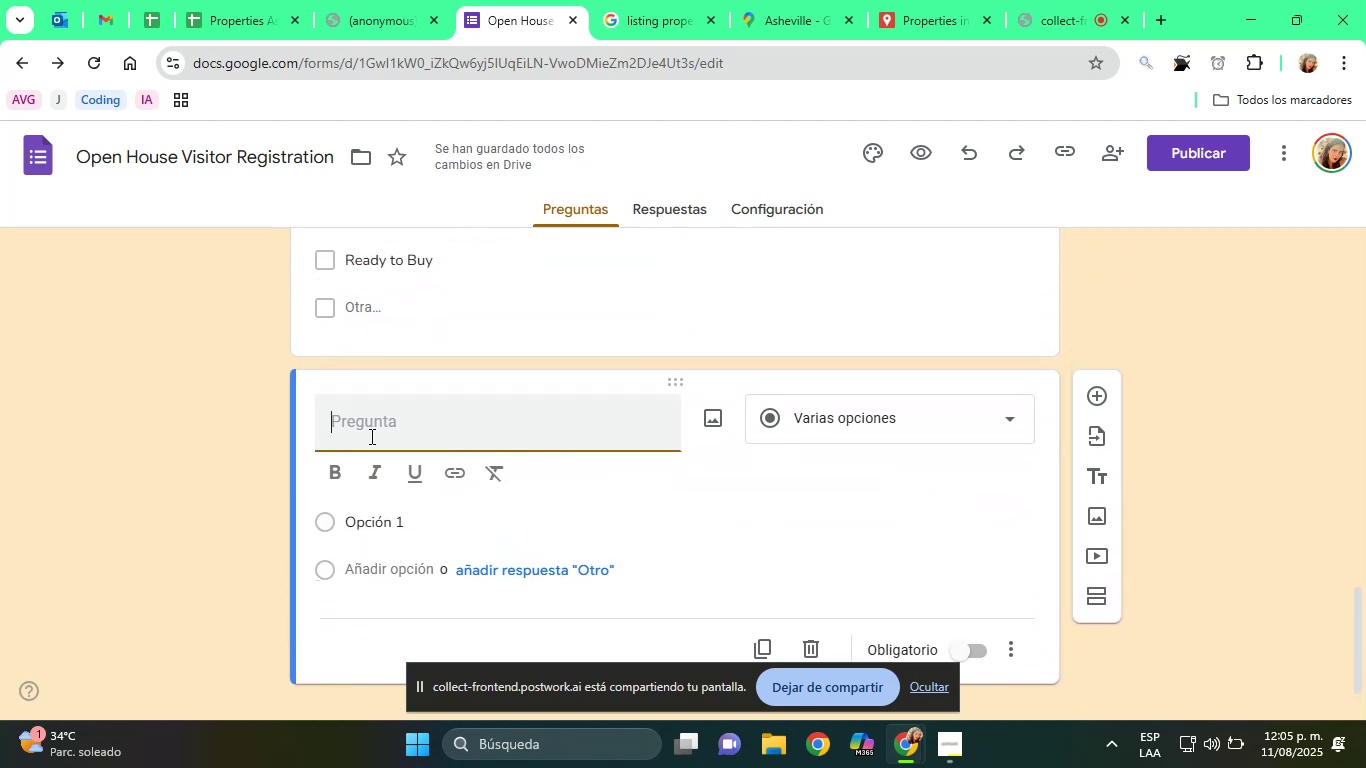 
key(Control+V)
 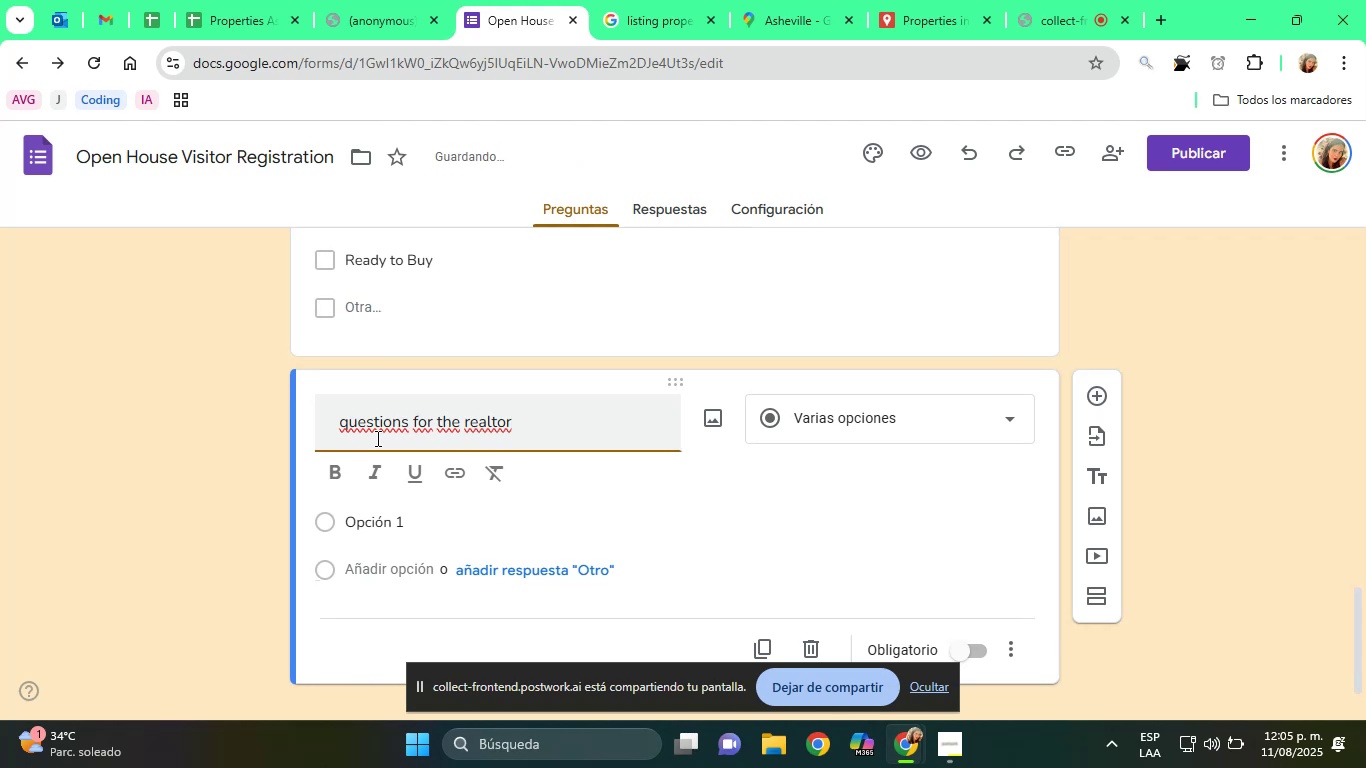 
key(Home)
 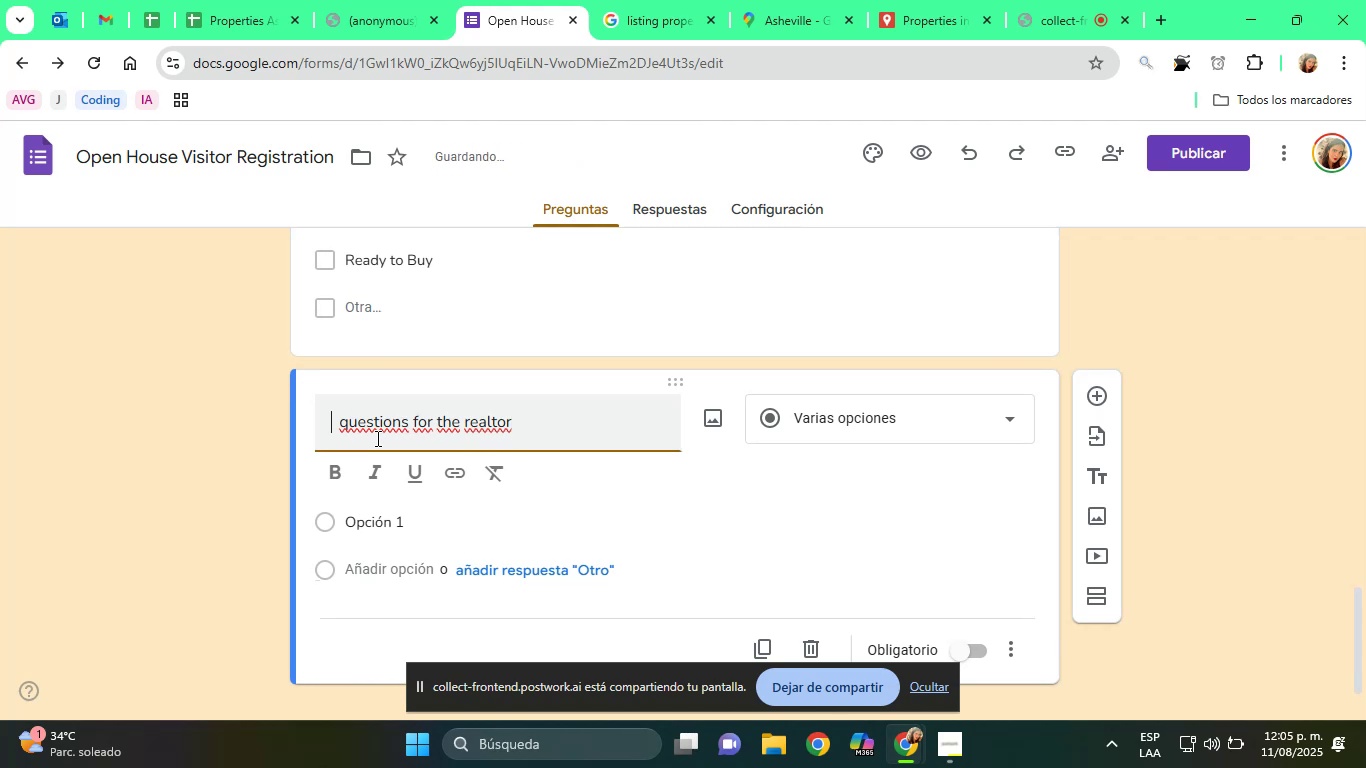 
key(Delete)
 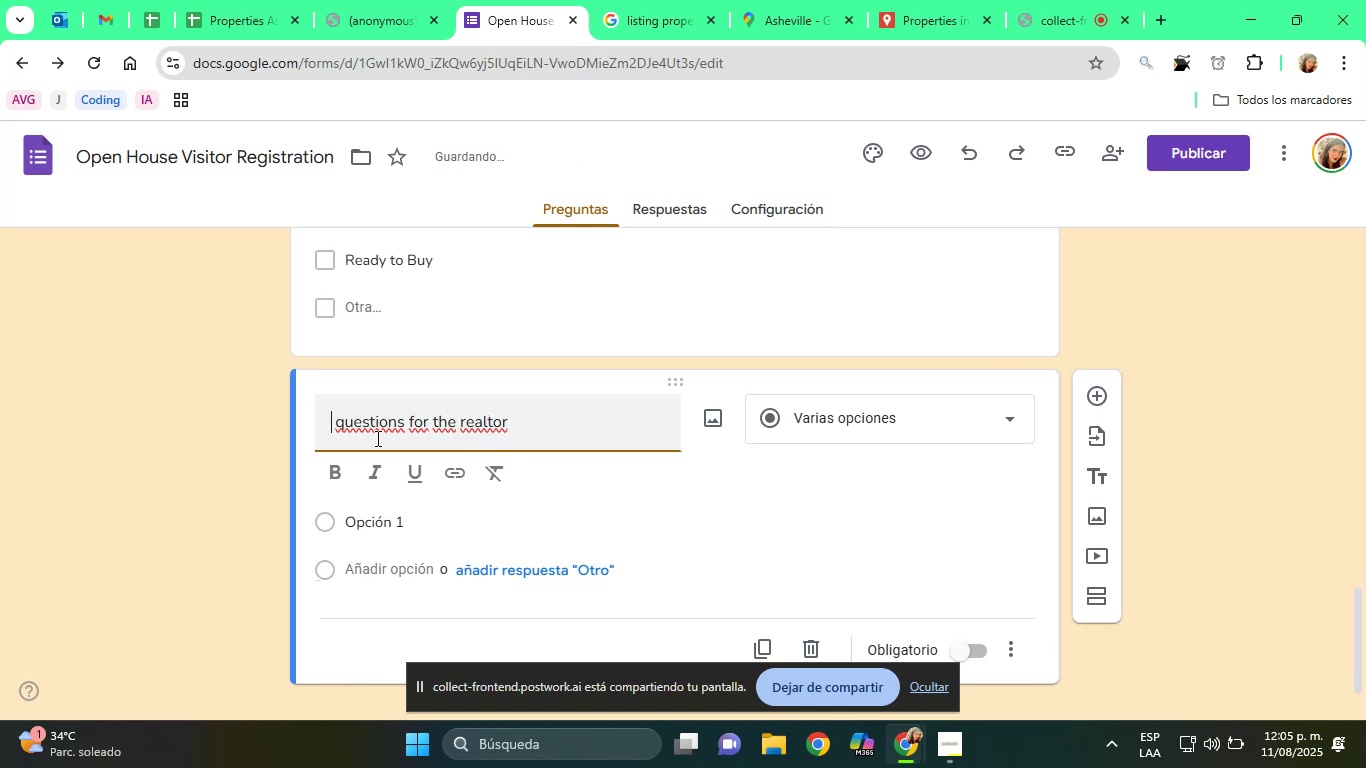 
key(Delete)
 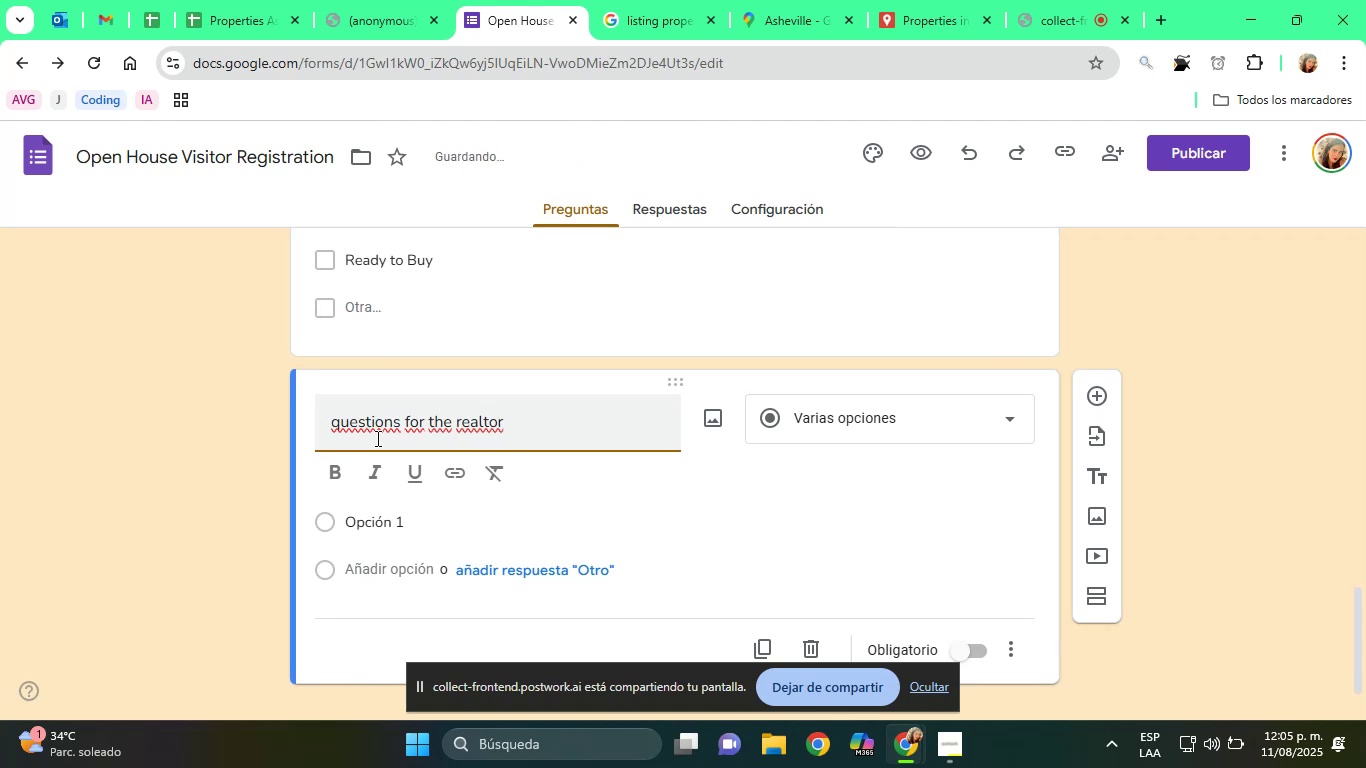 
key(Delete)
 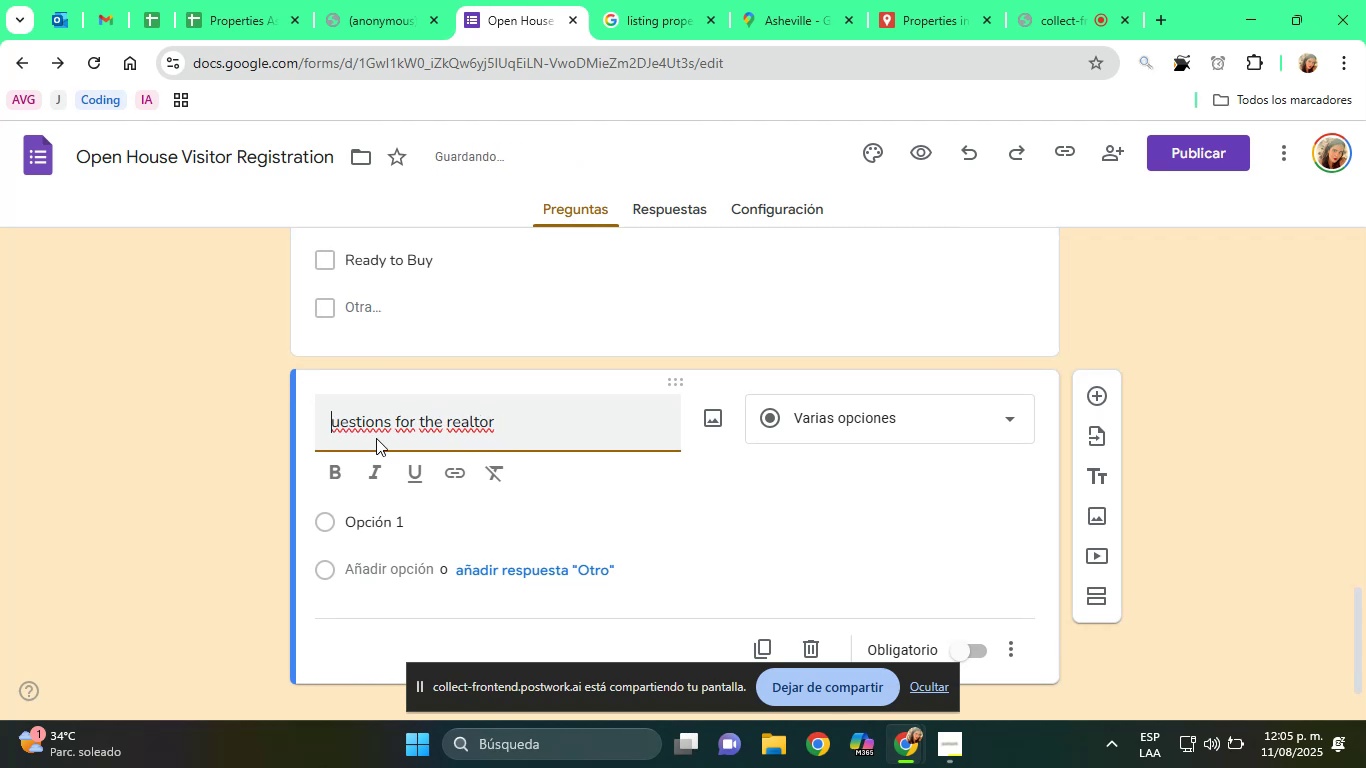 
key(Shift+ShiftRight)
 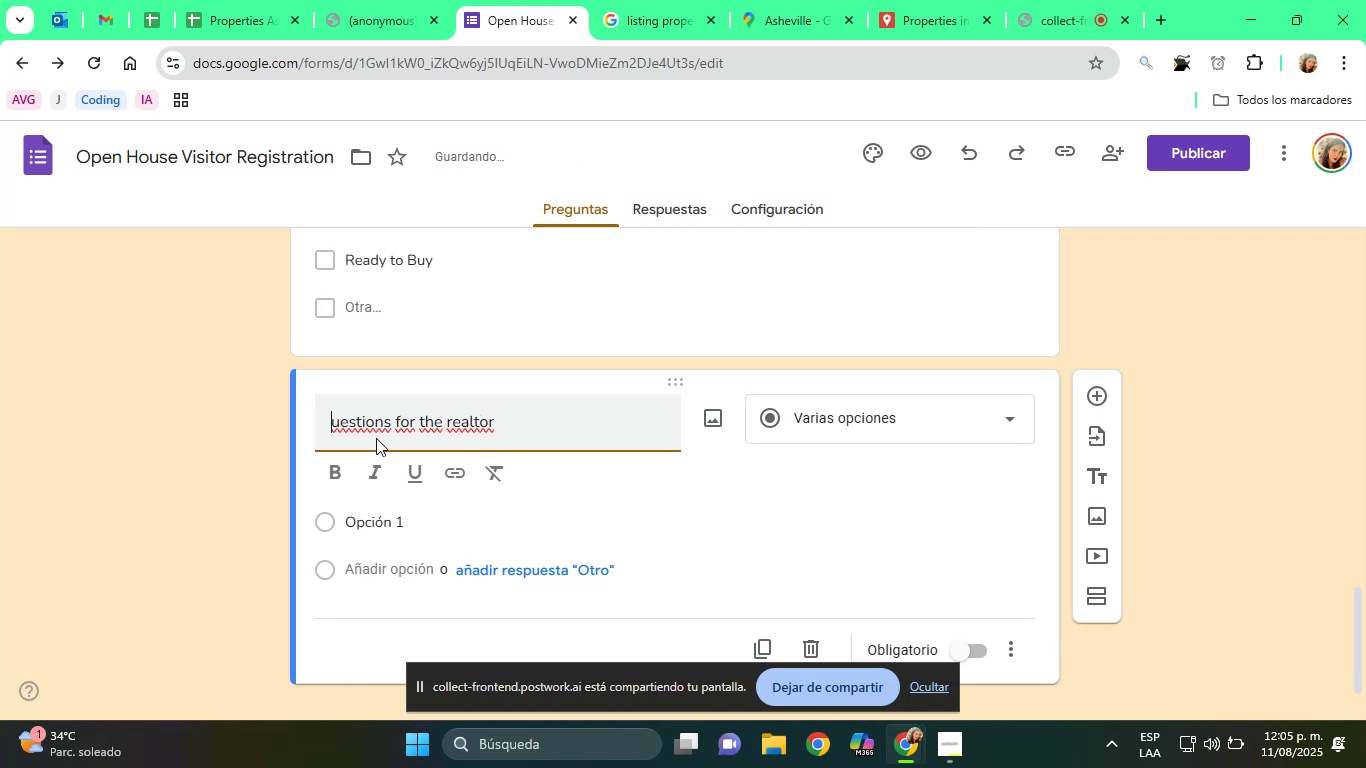 
key(Shift+Q)
 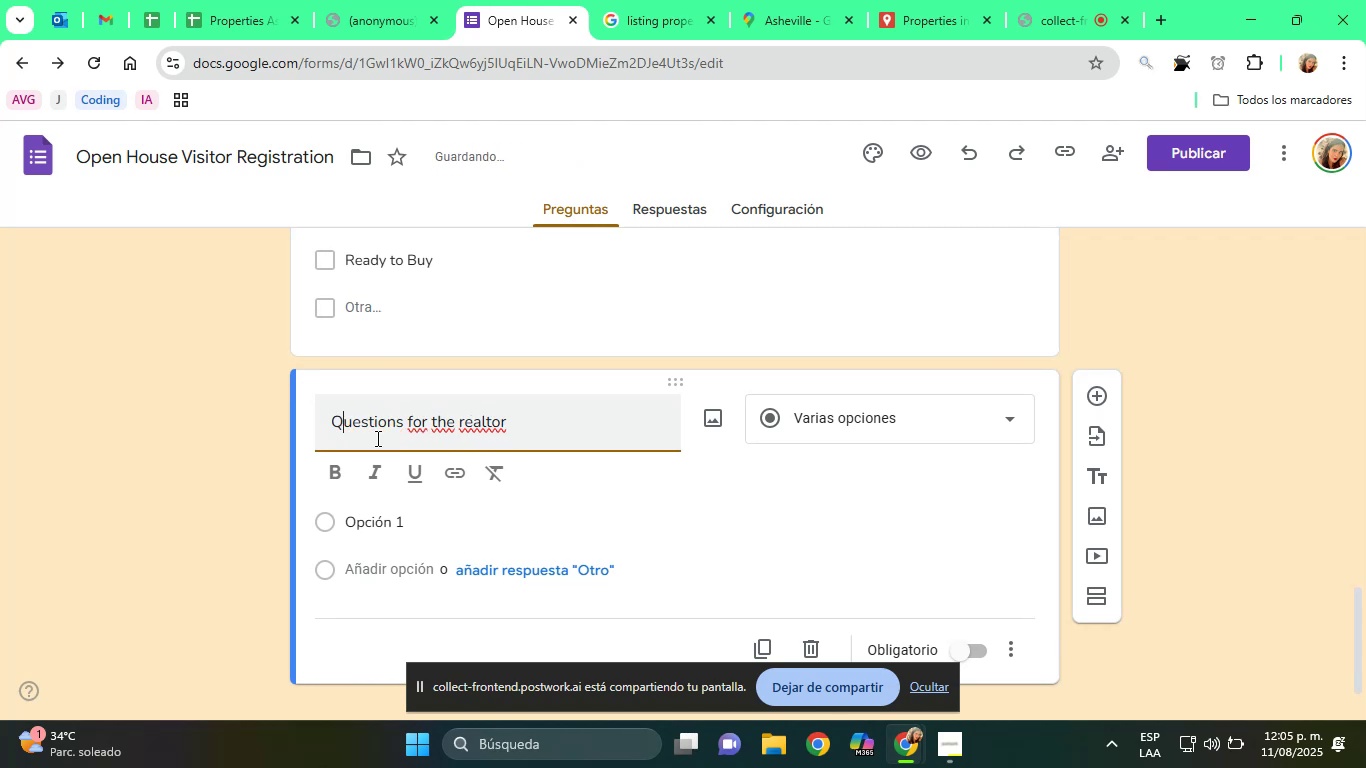 
hold_key(key=ArrowRight, duration=0.75)
 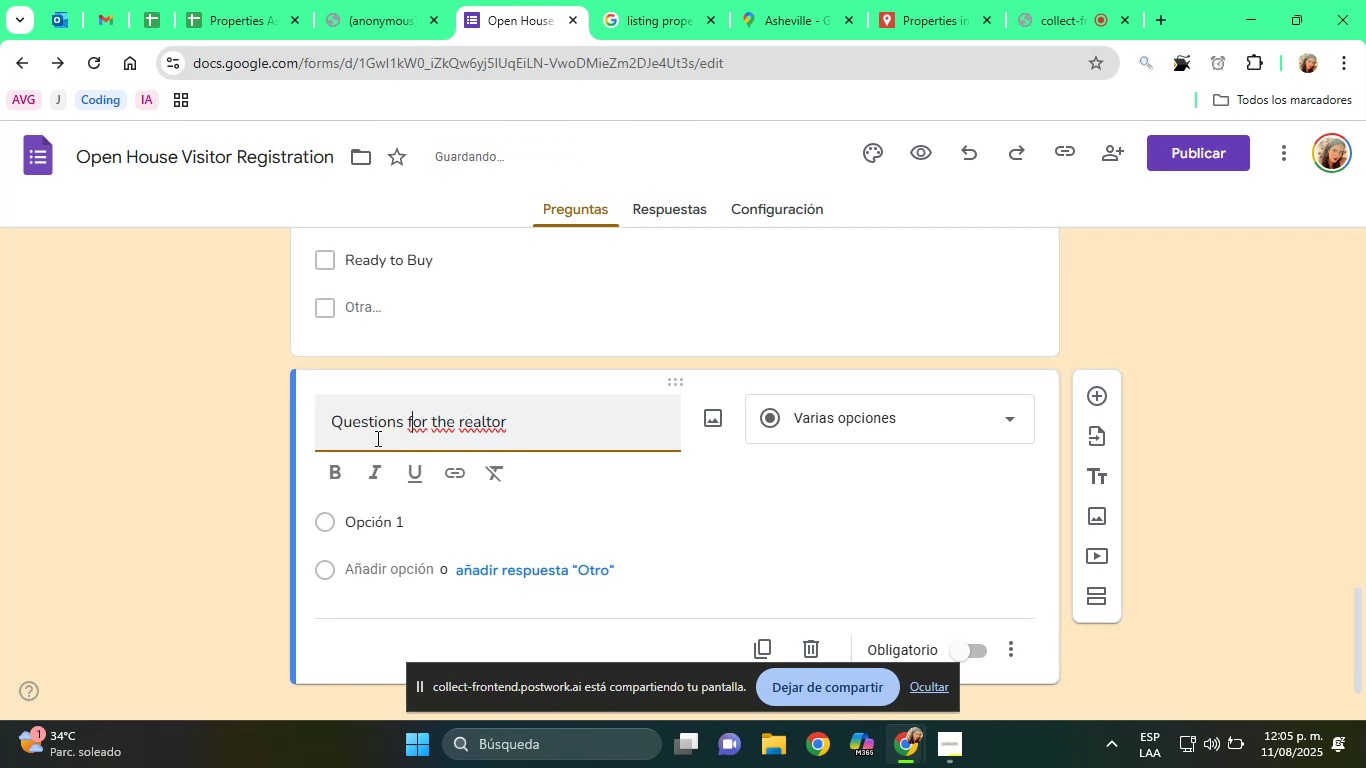 
key(ArrowRight)
 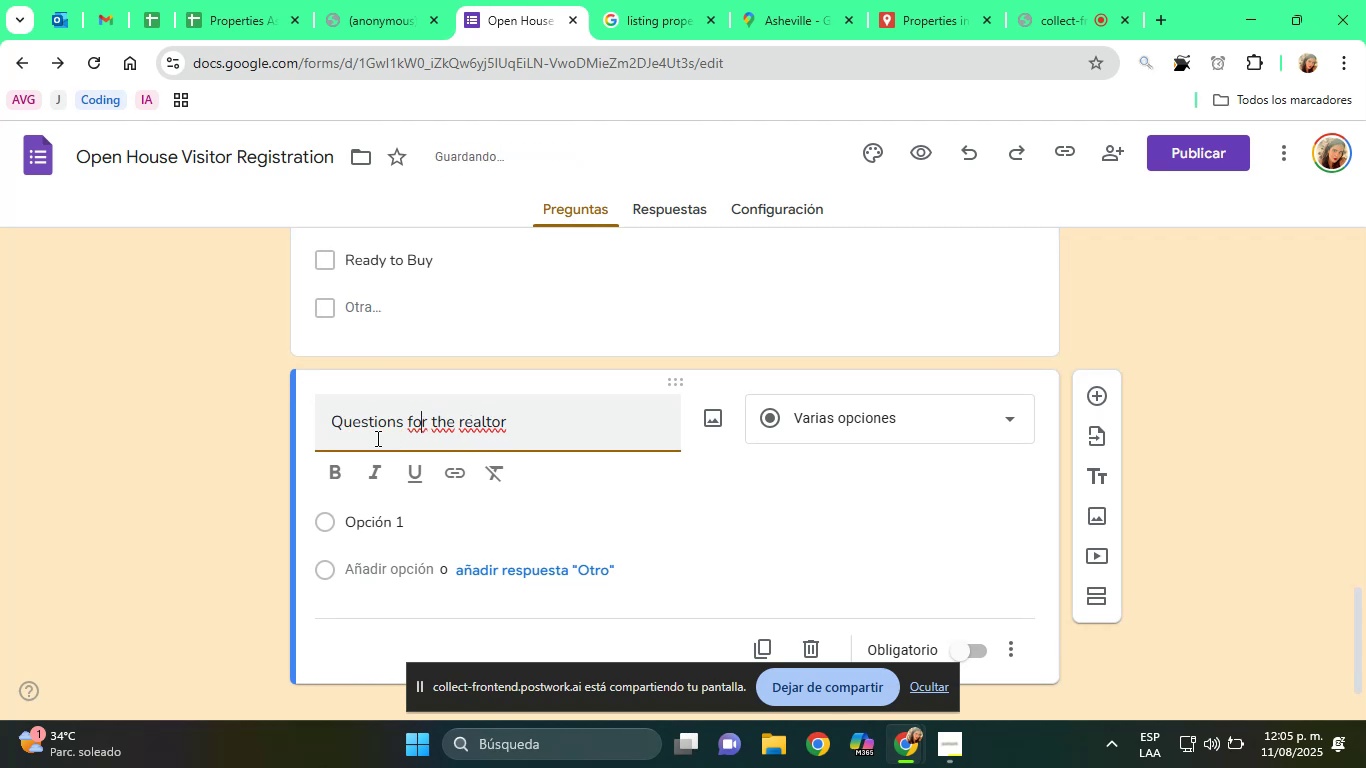 
key(ArrowRight)
 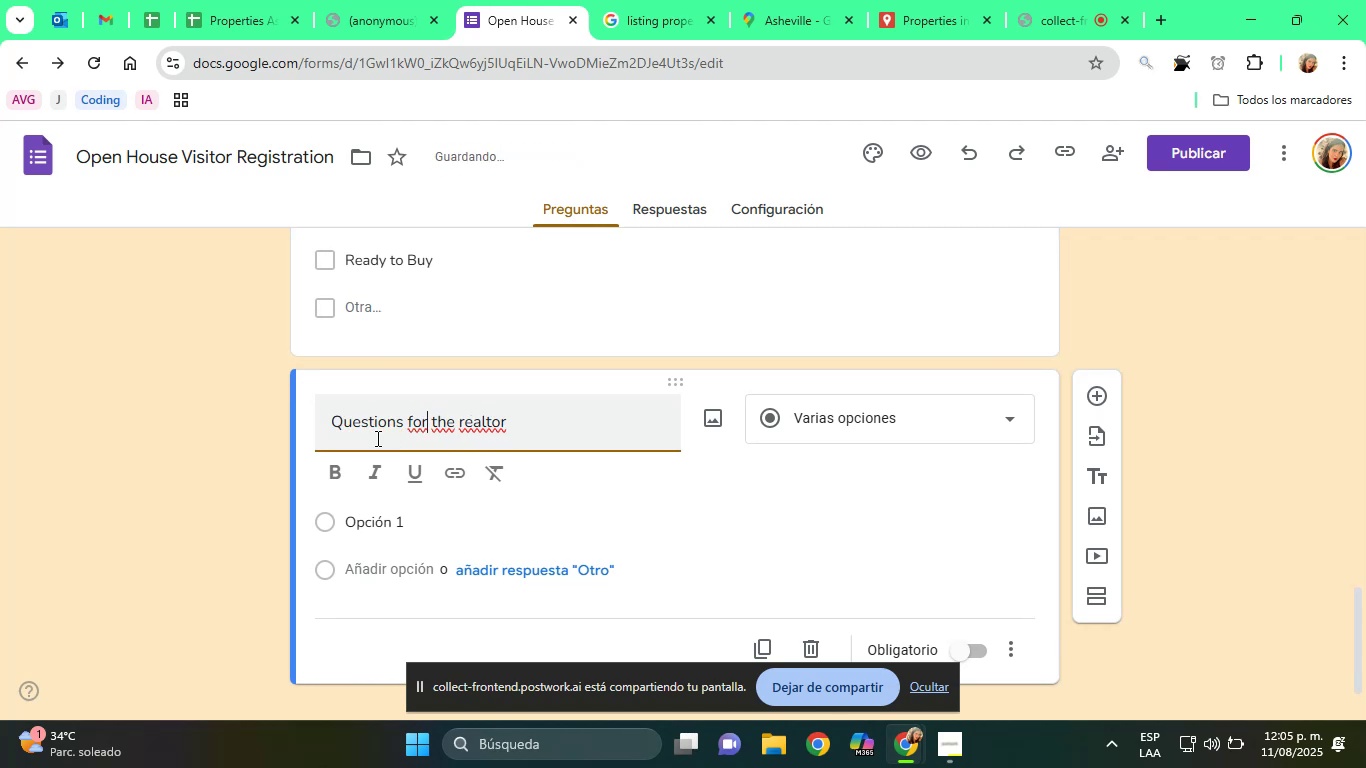 
key(ArrowRight)
 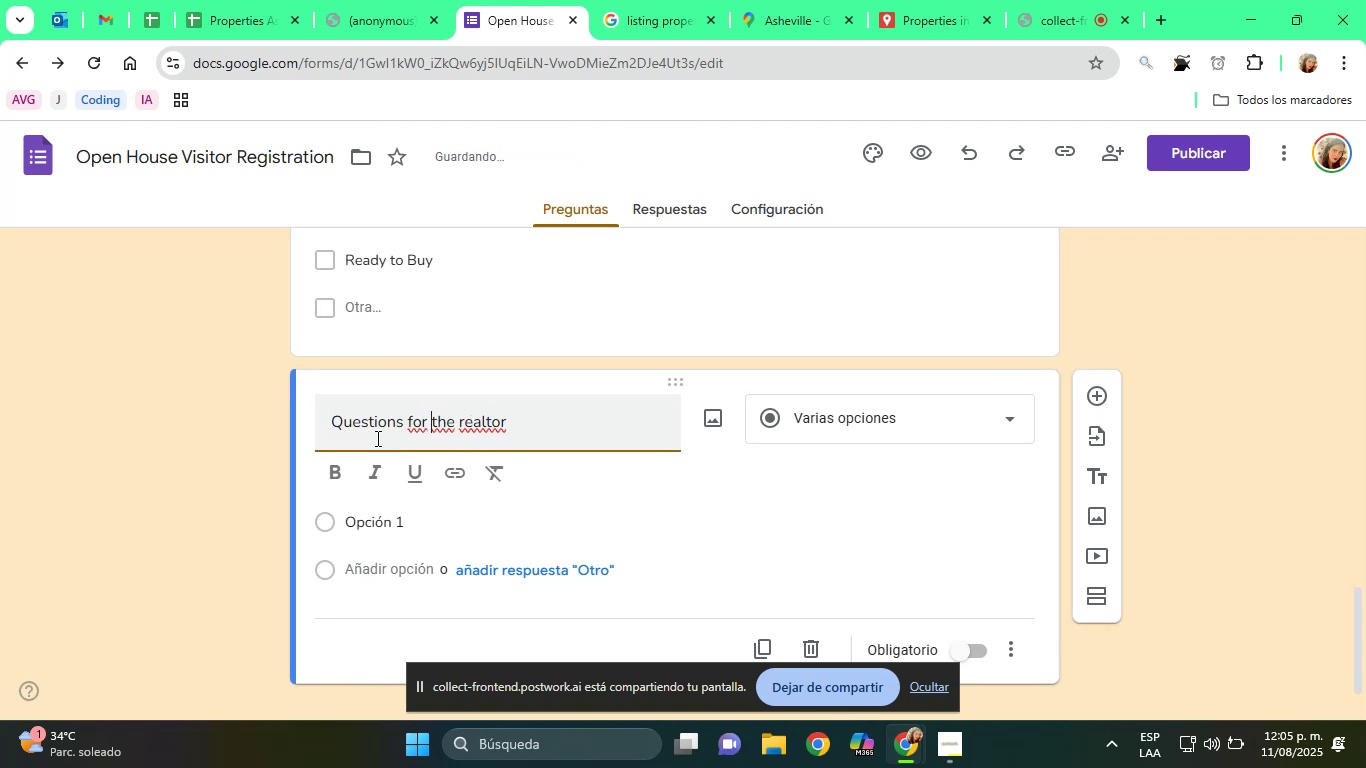 
key(ArrowRight)
 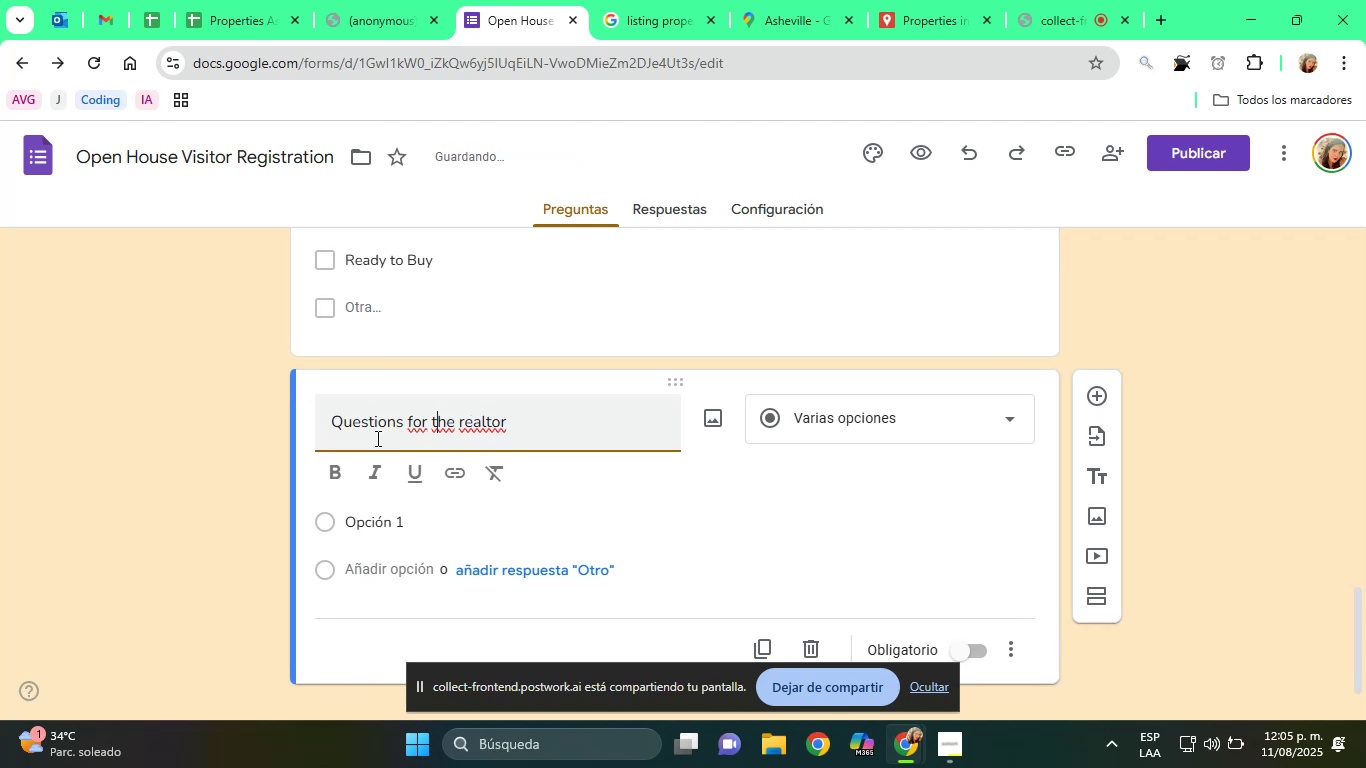 
key(ArrowRight)
 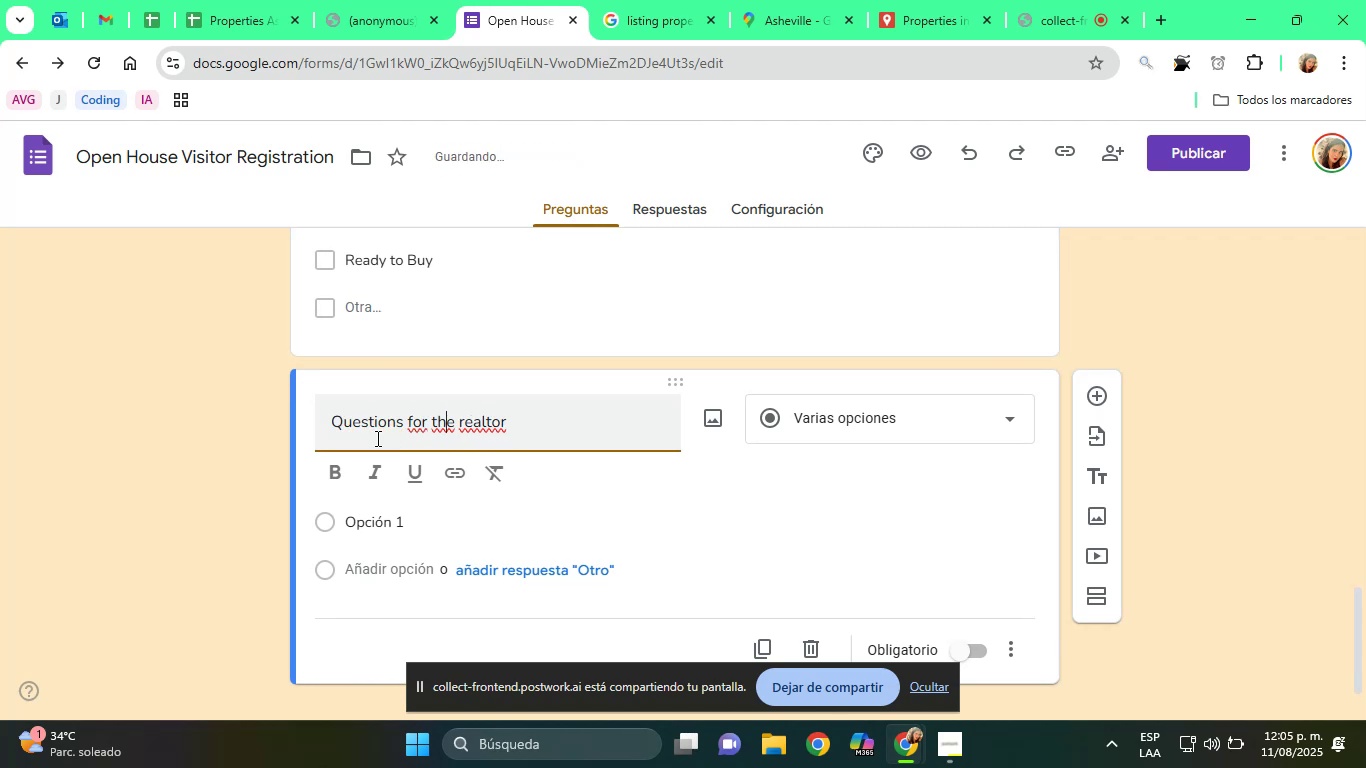 
key(ArrowRight)
 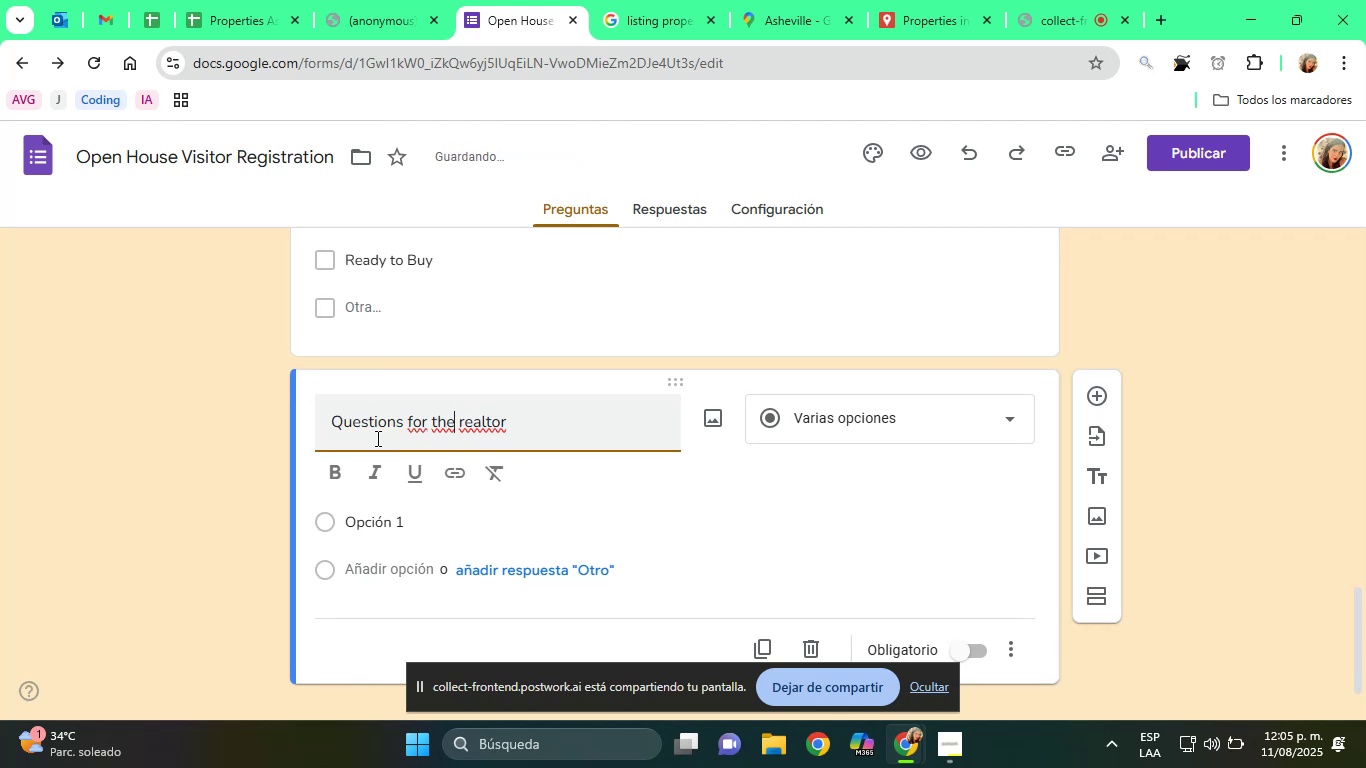 
key(ArrowRight)
 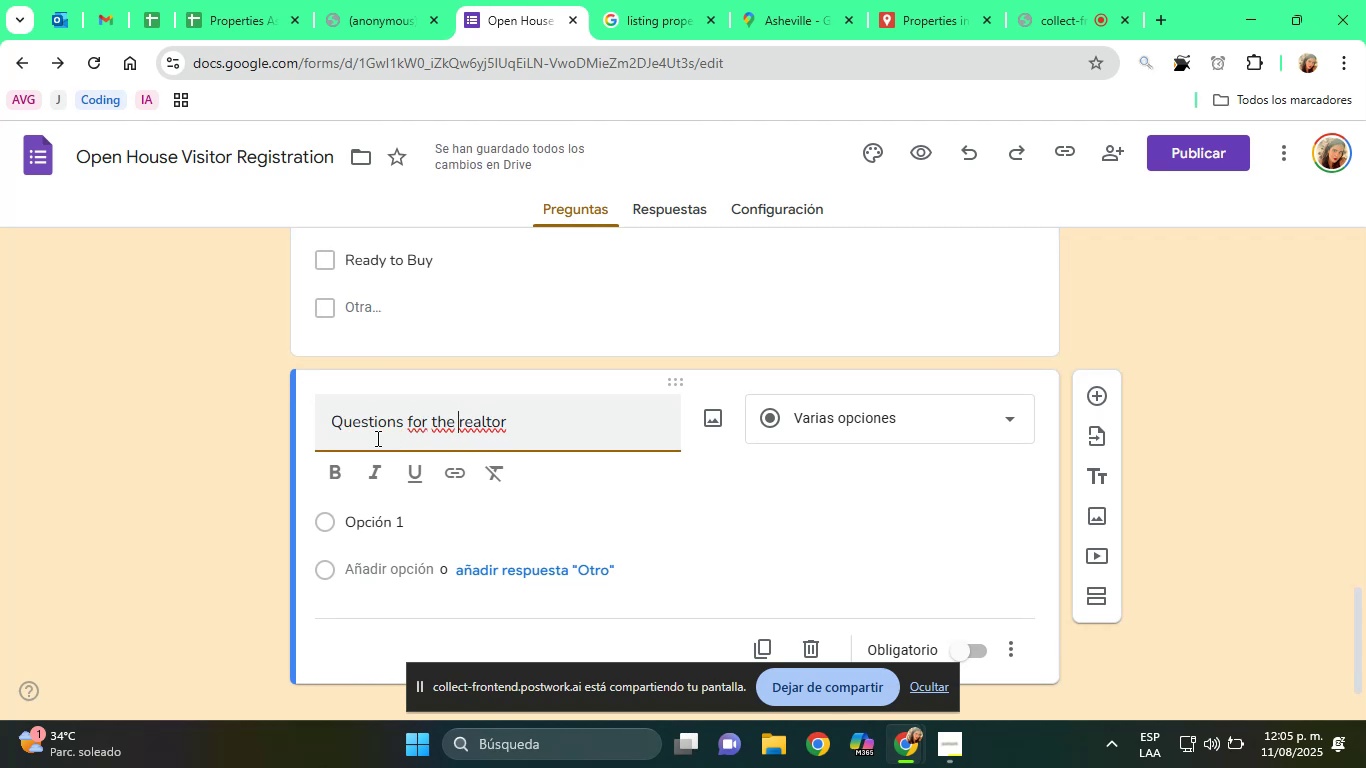 
key(ArrowRight)
 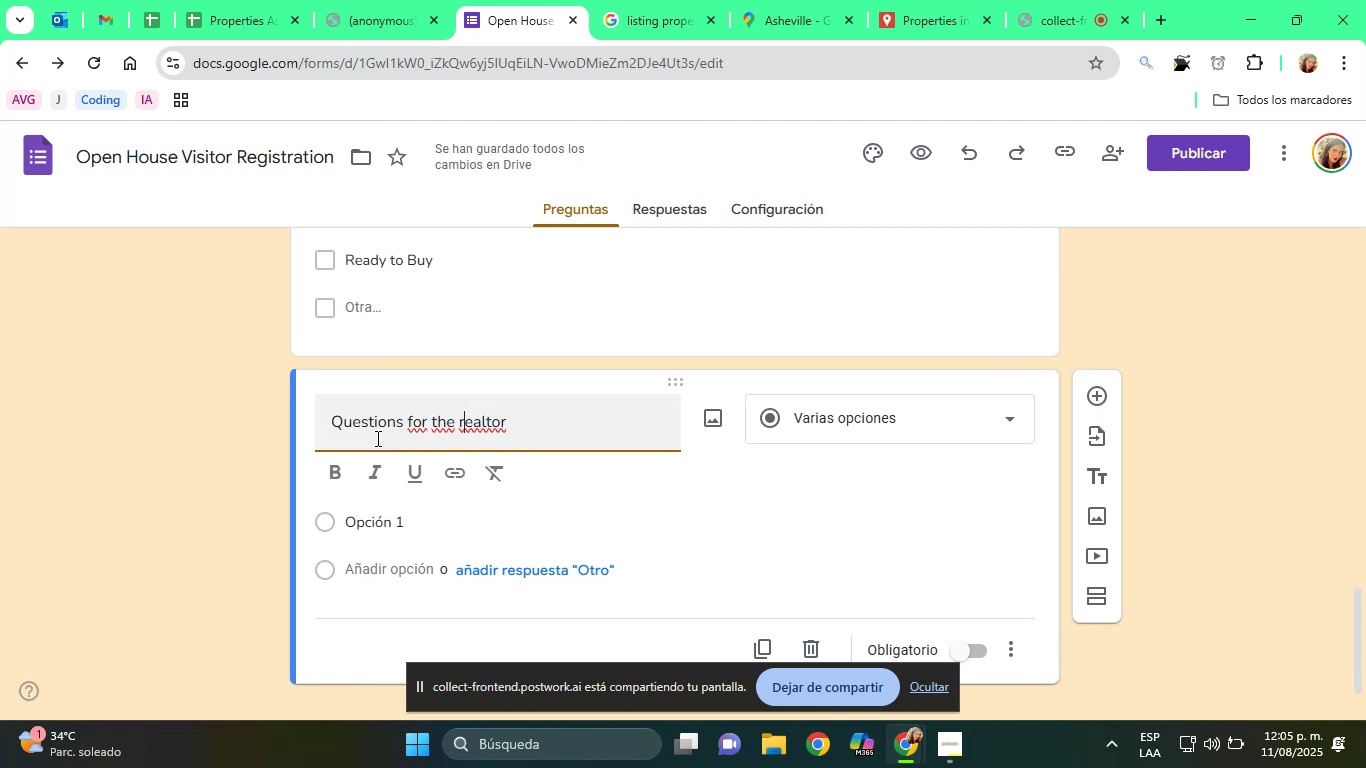 
key(Backspace)
 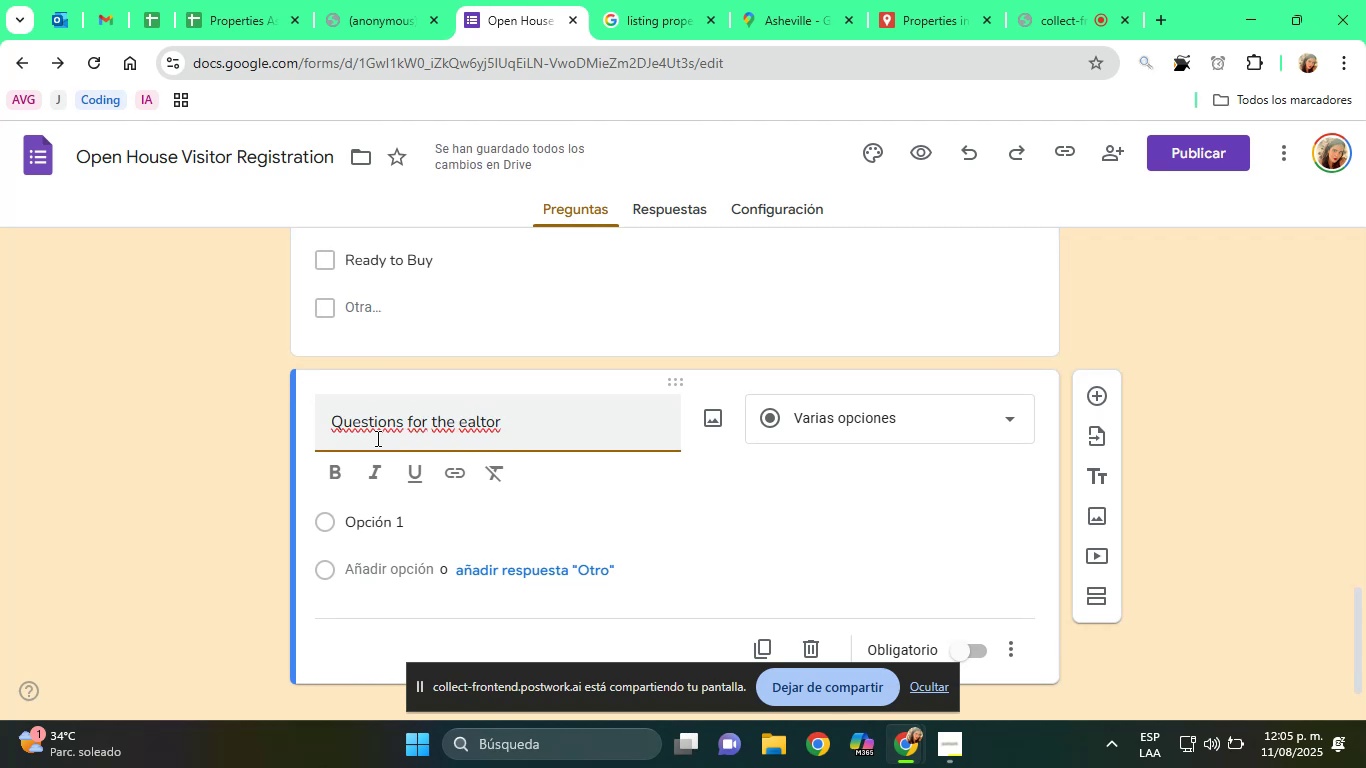 
key(Shift+ShiftRight)
 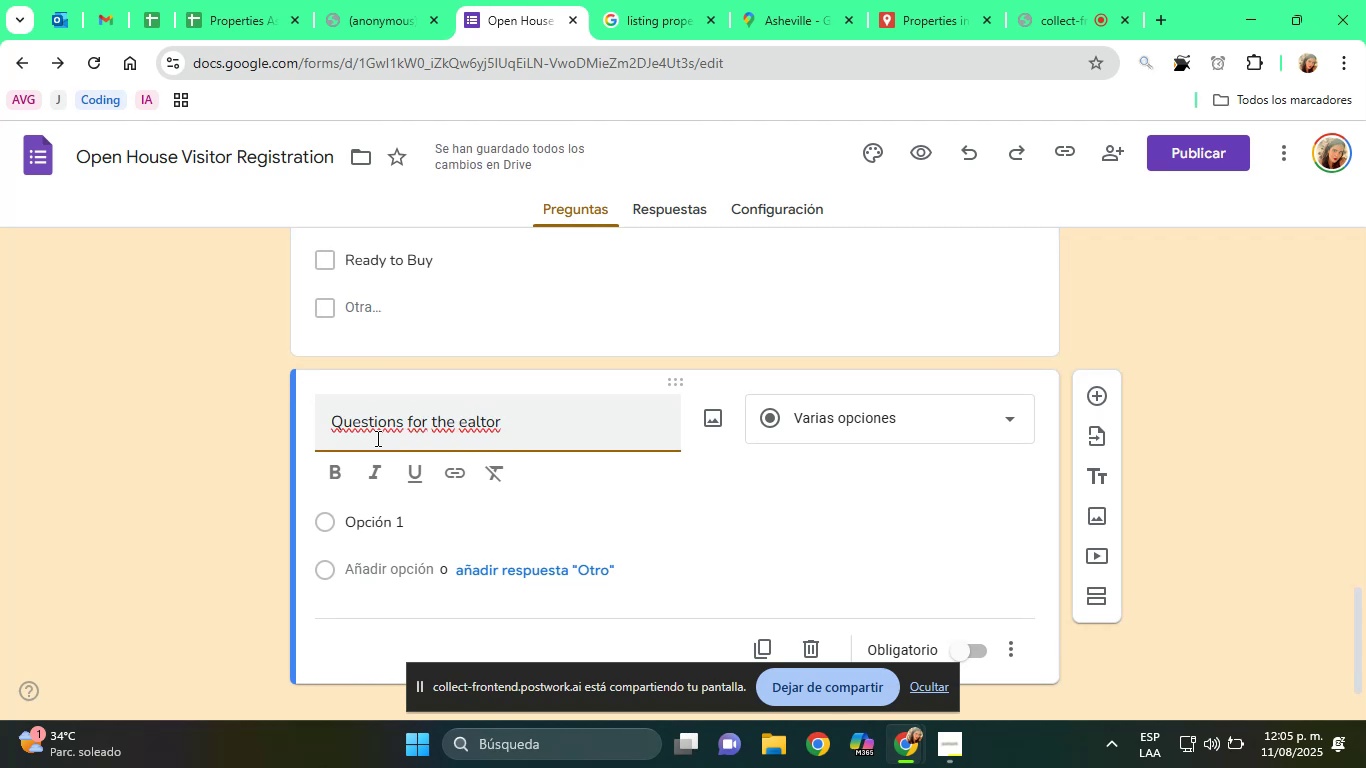 
key(Shift+R)
 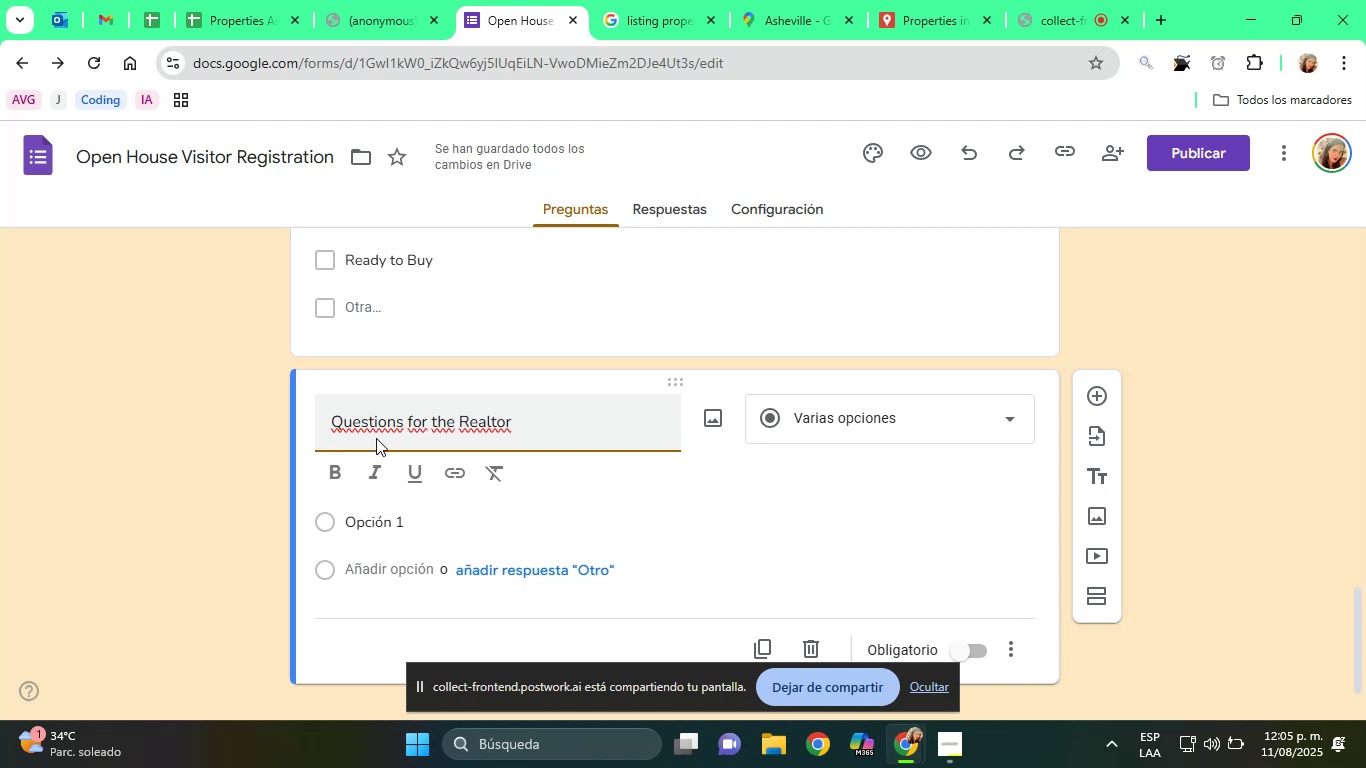 
wait(7.85)
 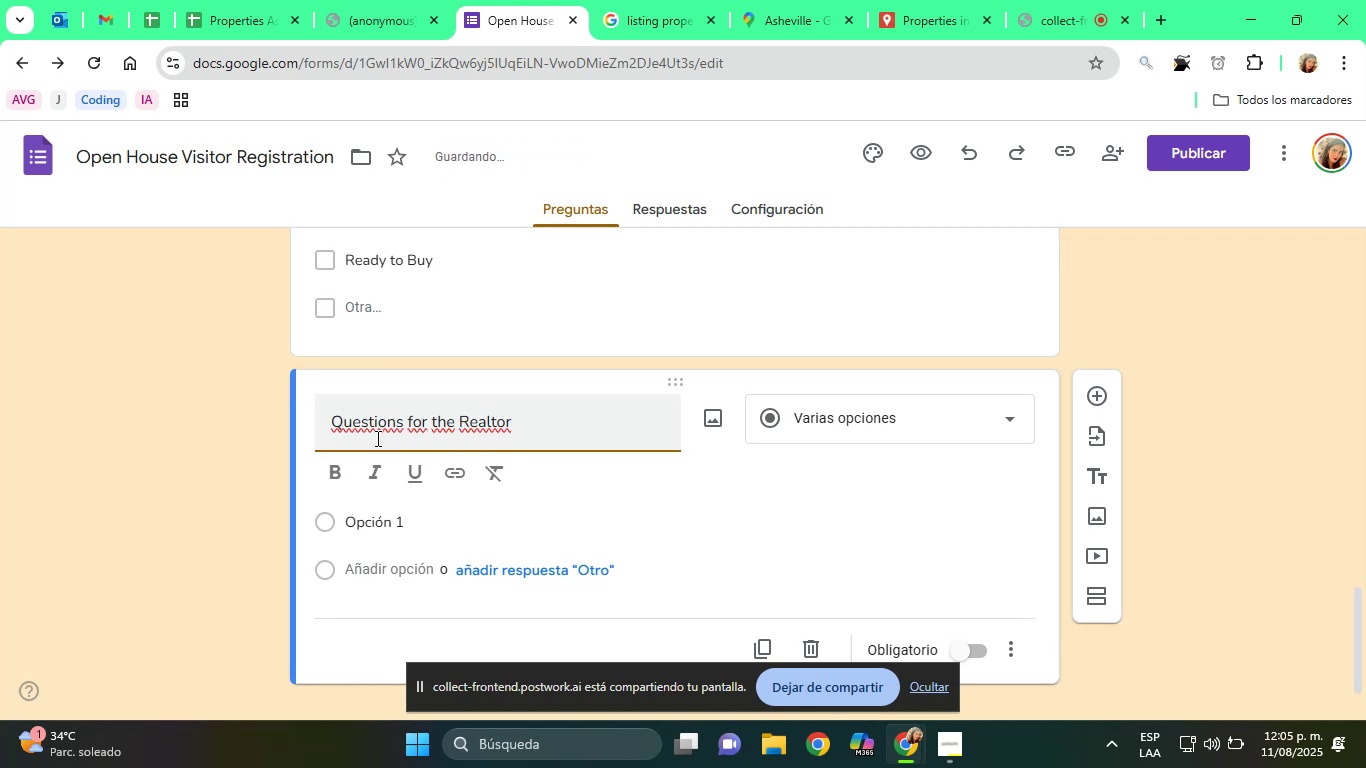 
double_click([517, 424])
 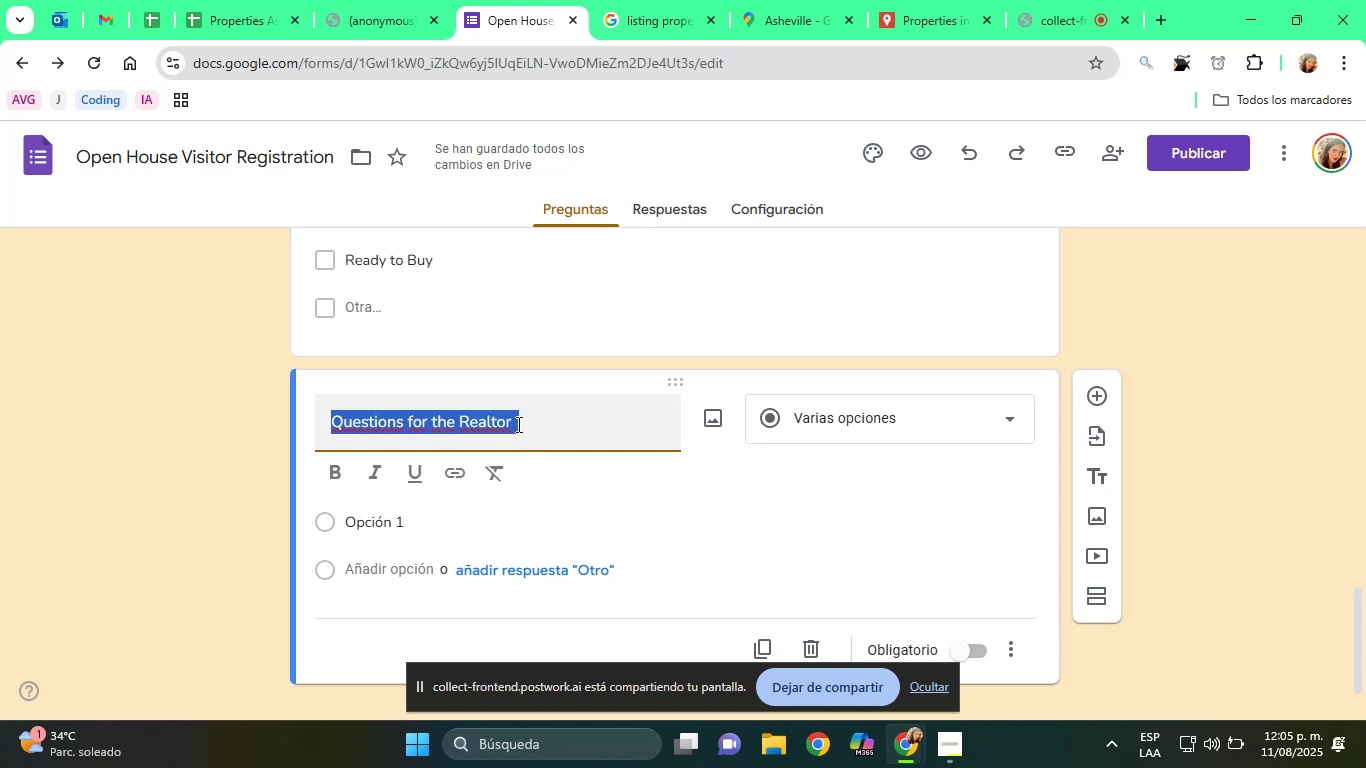 
triple_click([517, 424])
 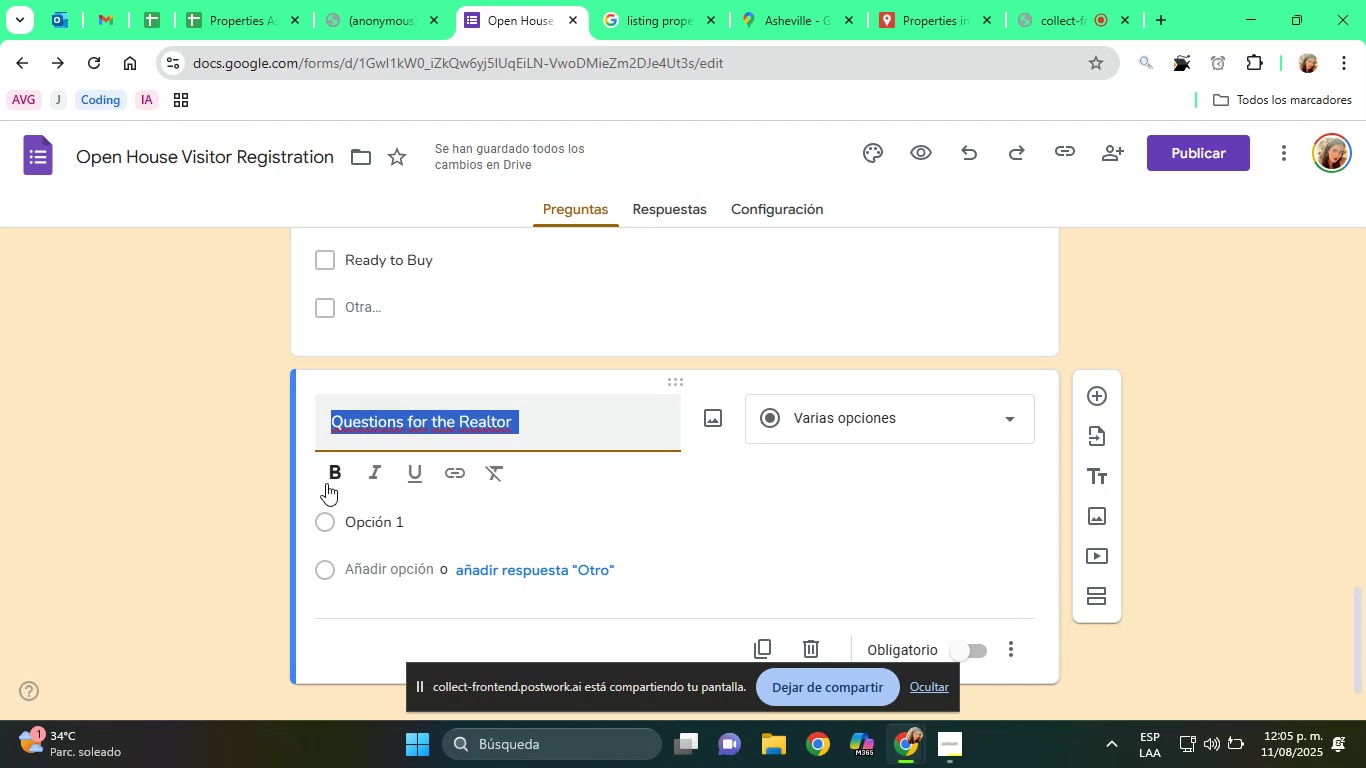 
left_click([330, 475])
 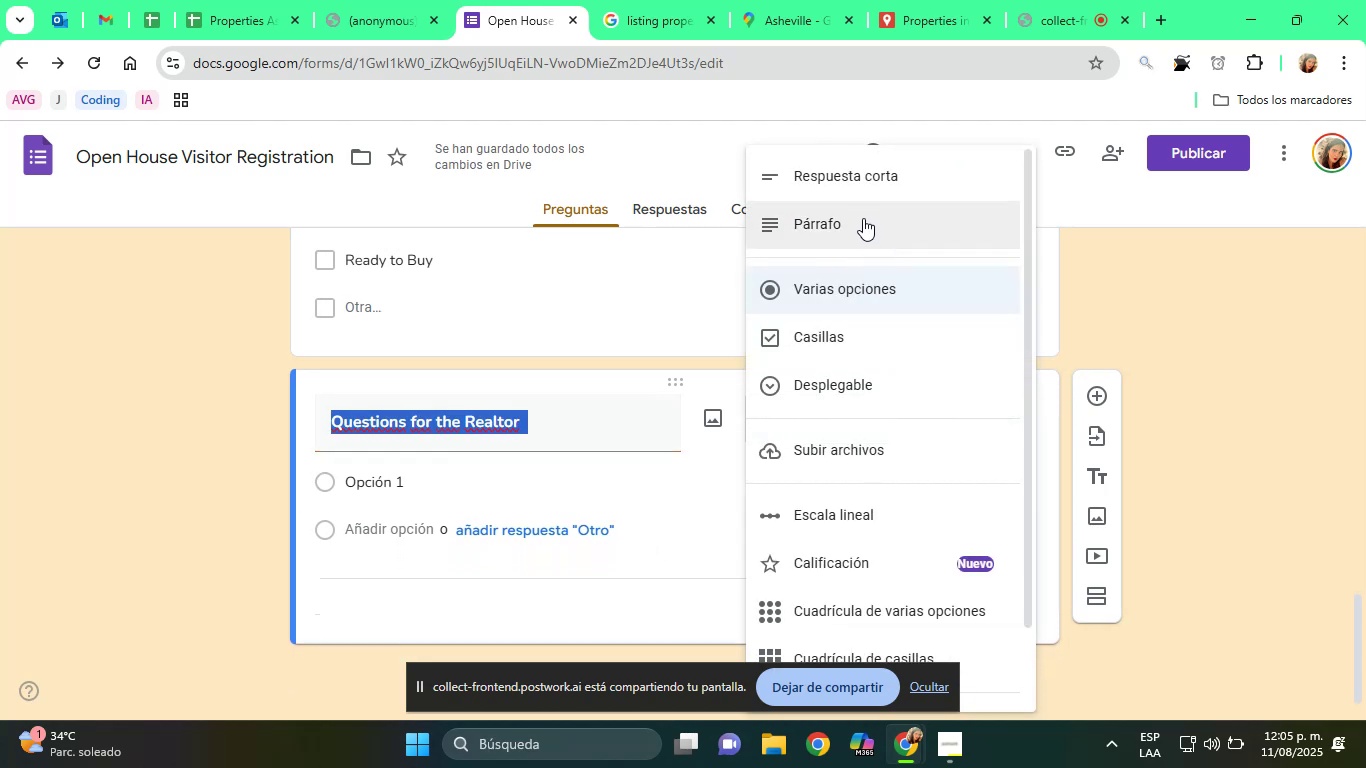 
wait(8.07)
 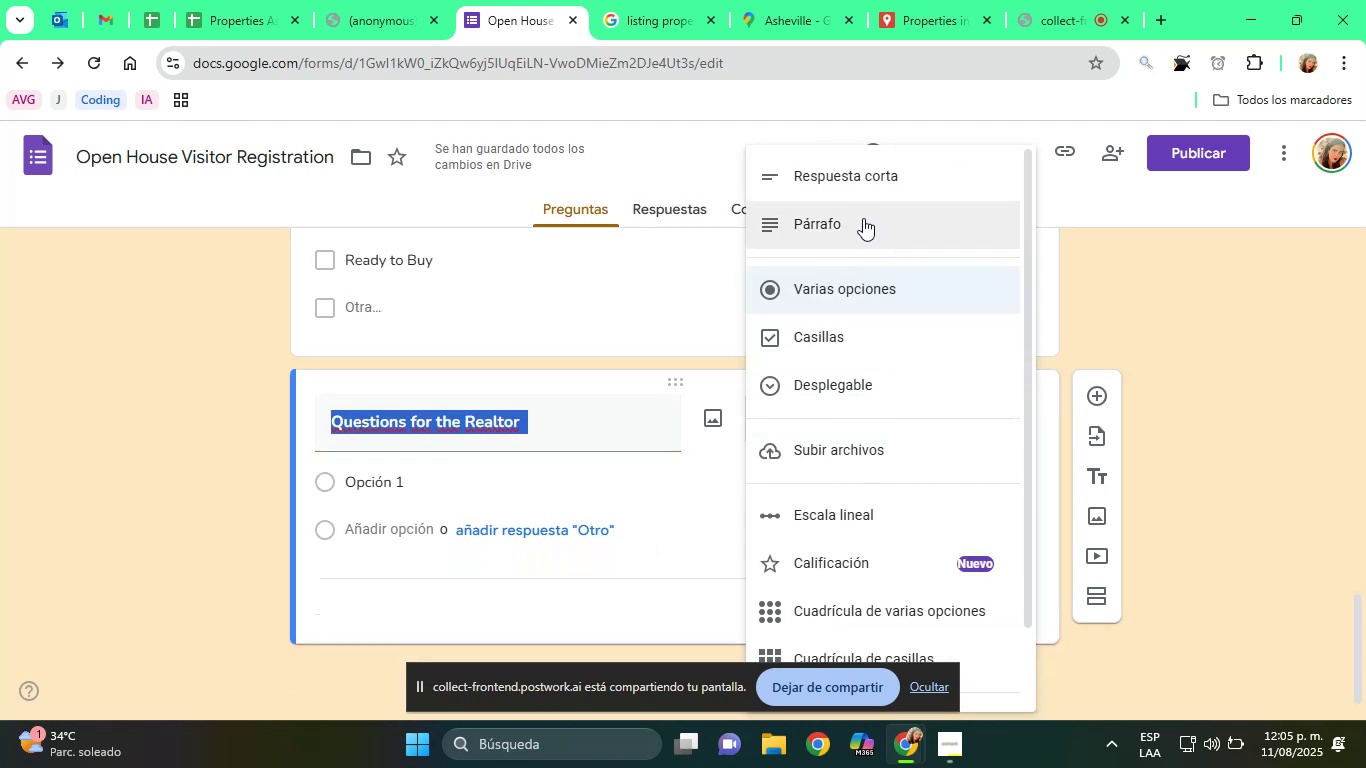 
scroll: coordinate [926, 336], scroll_direction: down, amount: 2.0
 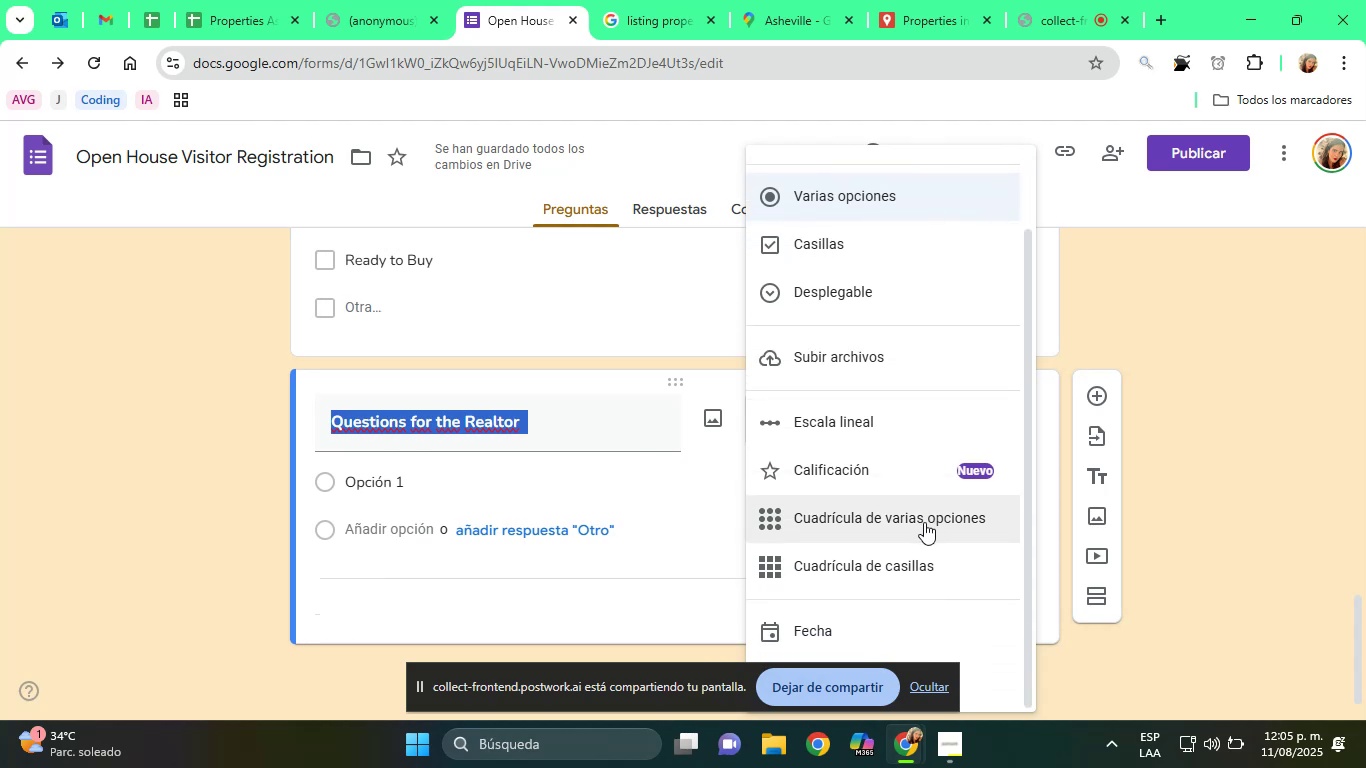 
left_click([918, 529])
 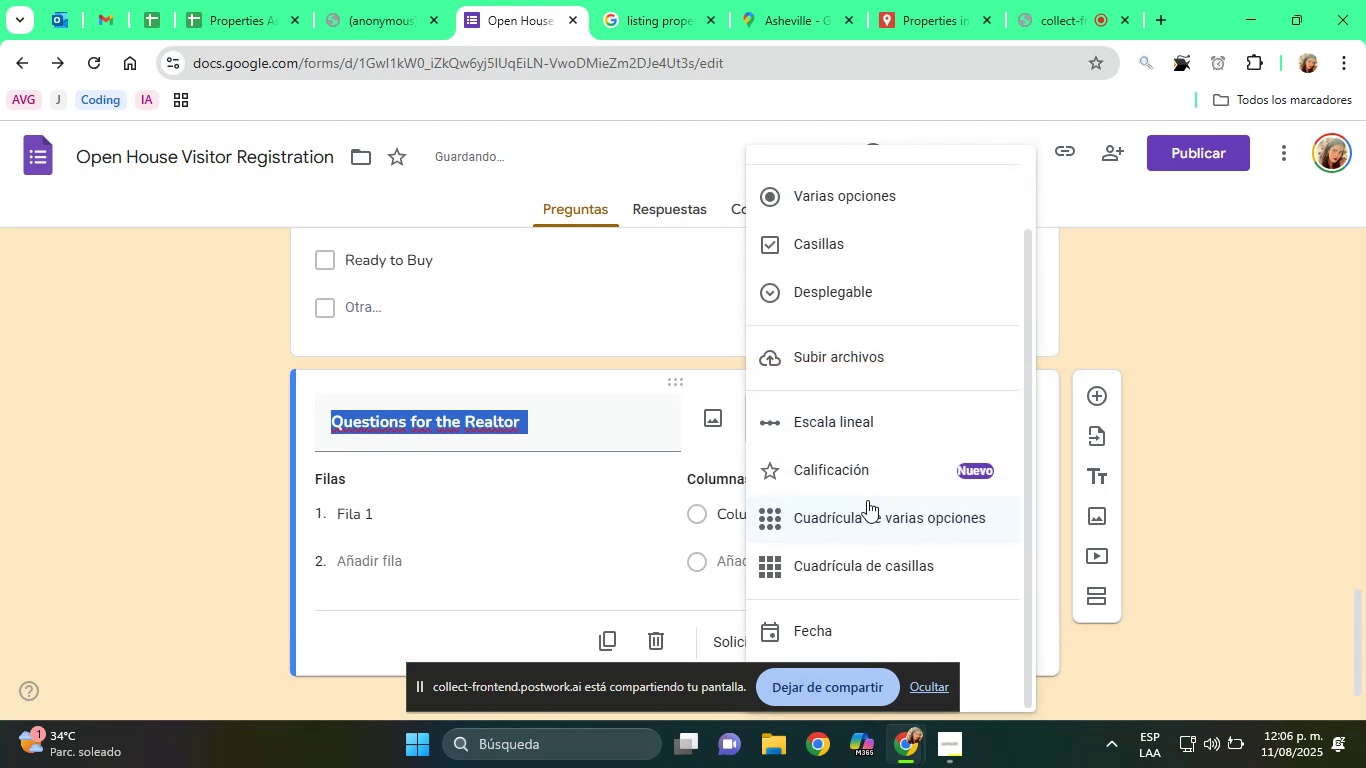 
left_click([900, 575])
 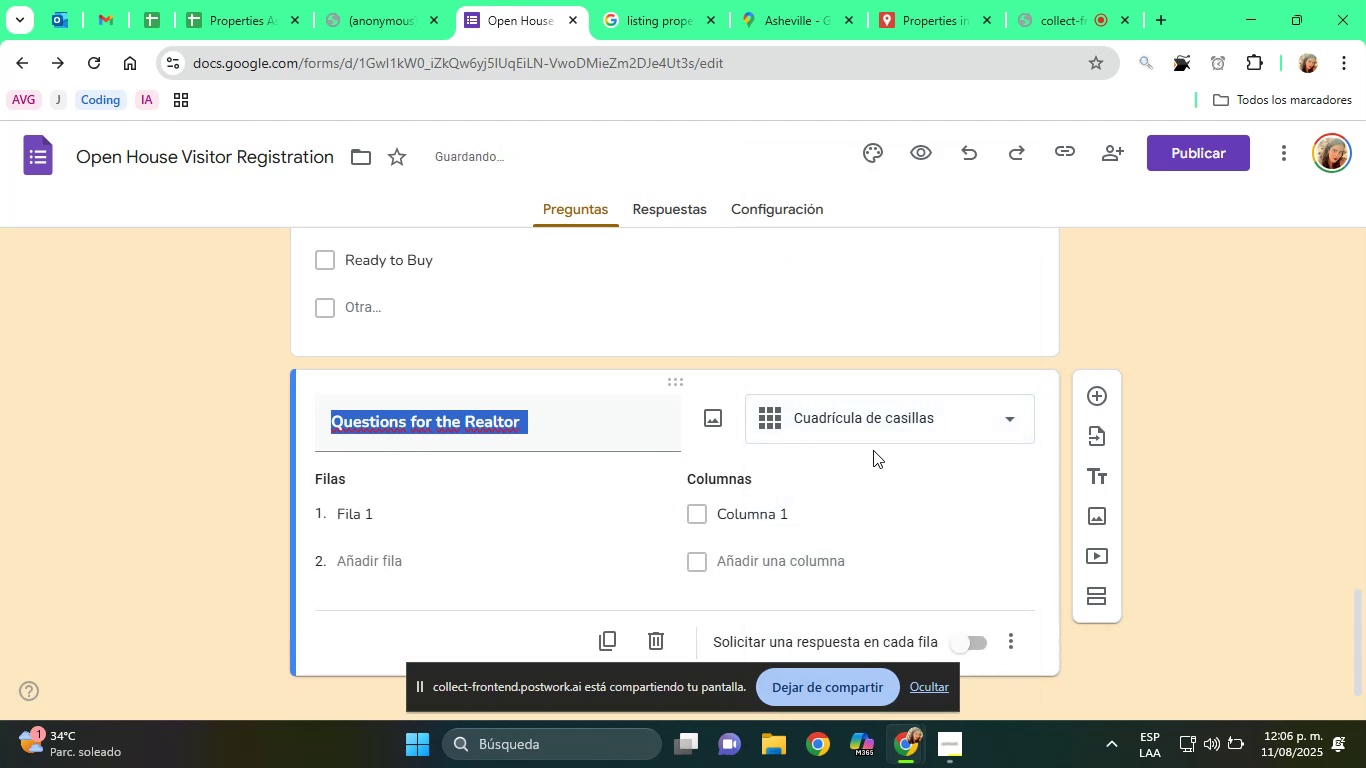 
double_click([869, 435])
 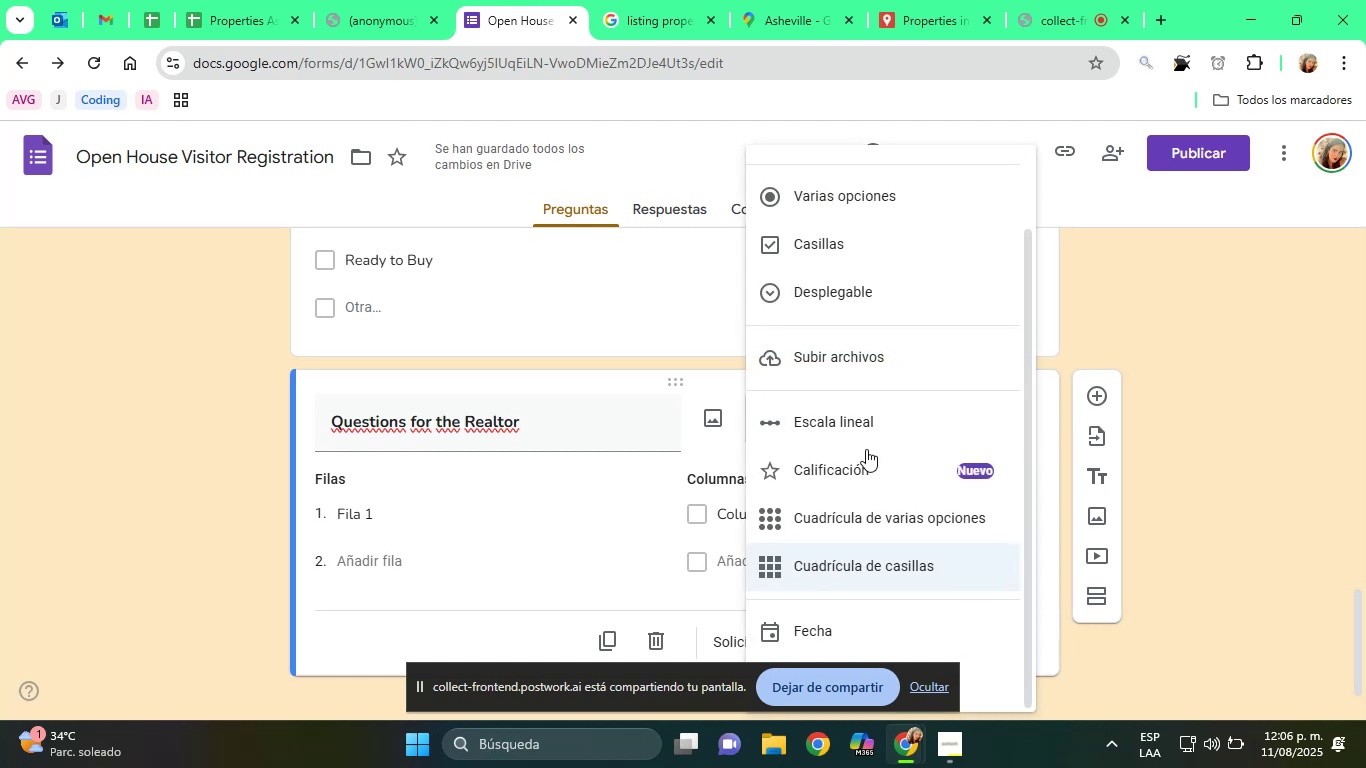 
scroll: coordinate [853, 511], scroll_direction: down, amount: 2.0
 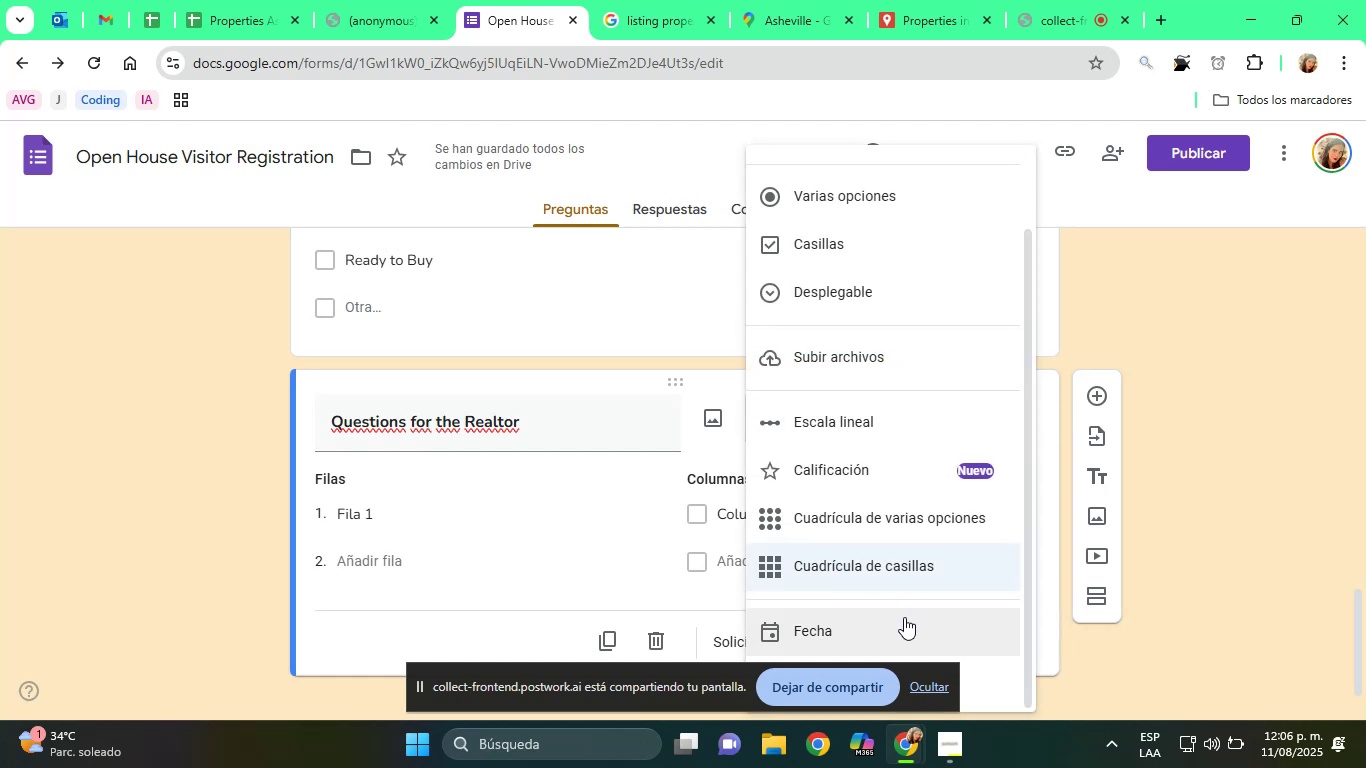 
left_click([904, 617])
 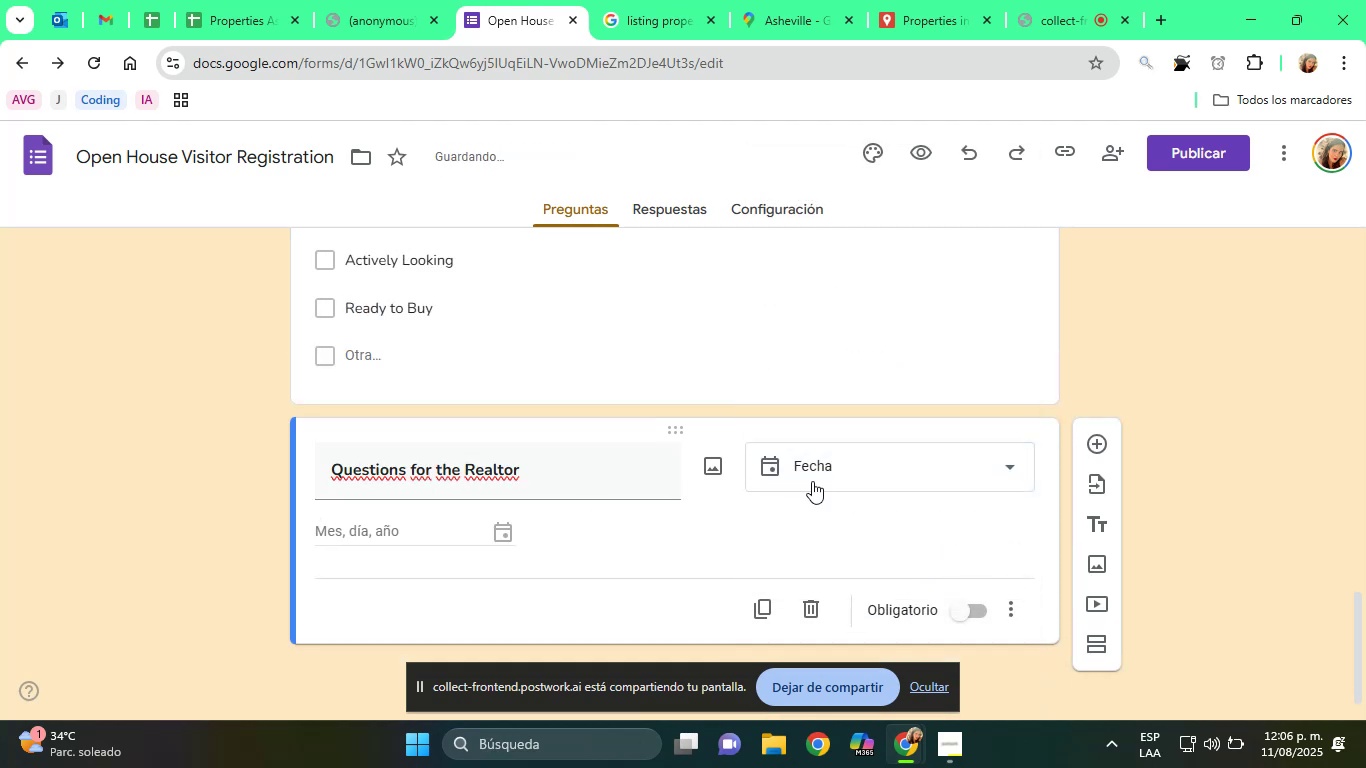 
left_click([453, 540])
 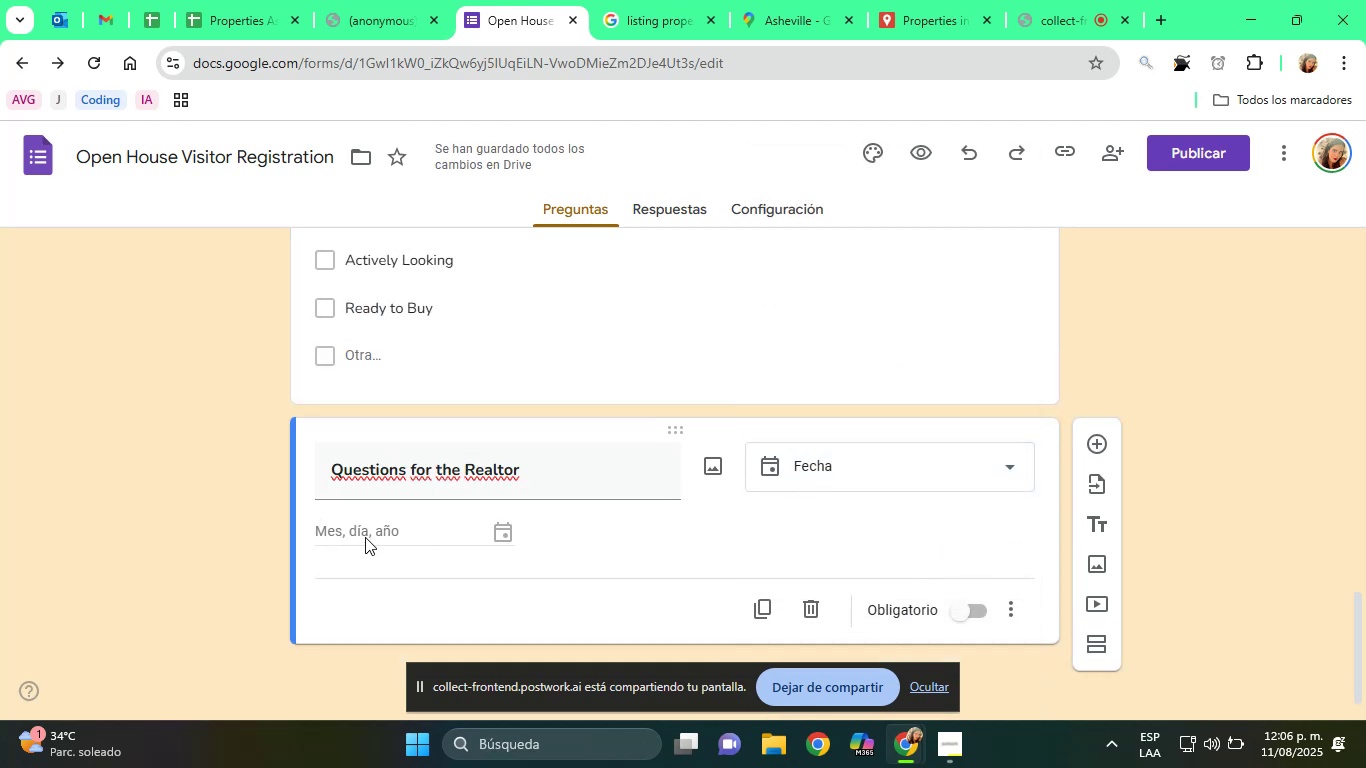 
left_click([354, 533])
 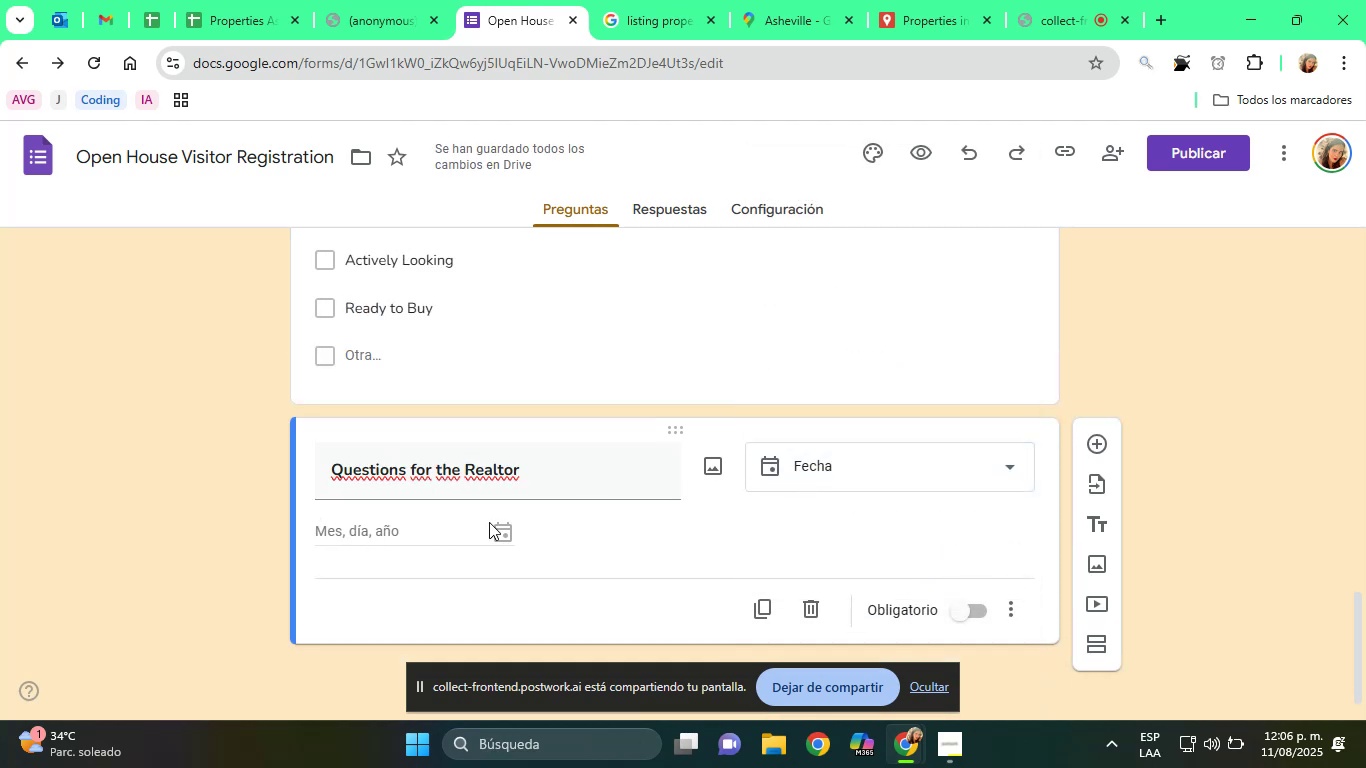 
double_click([489, 522])
 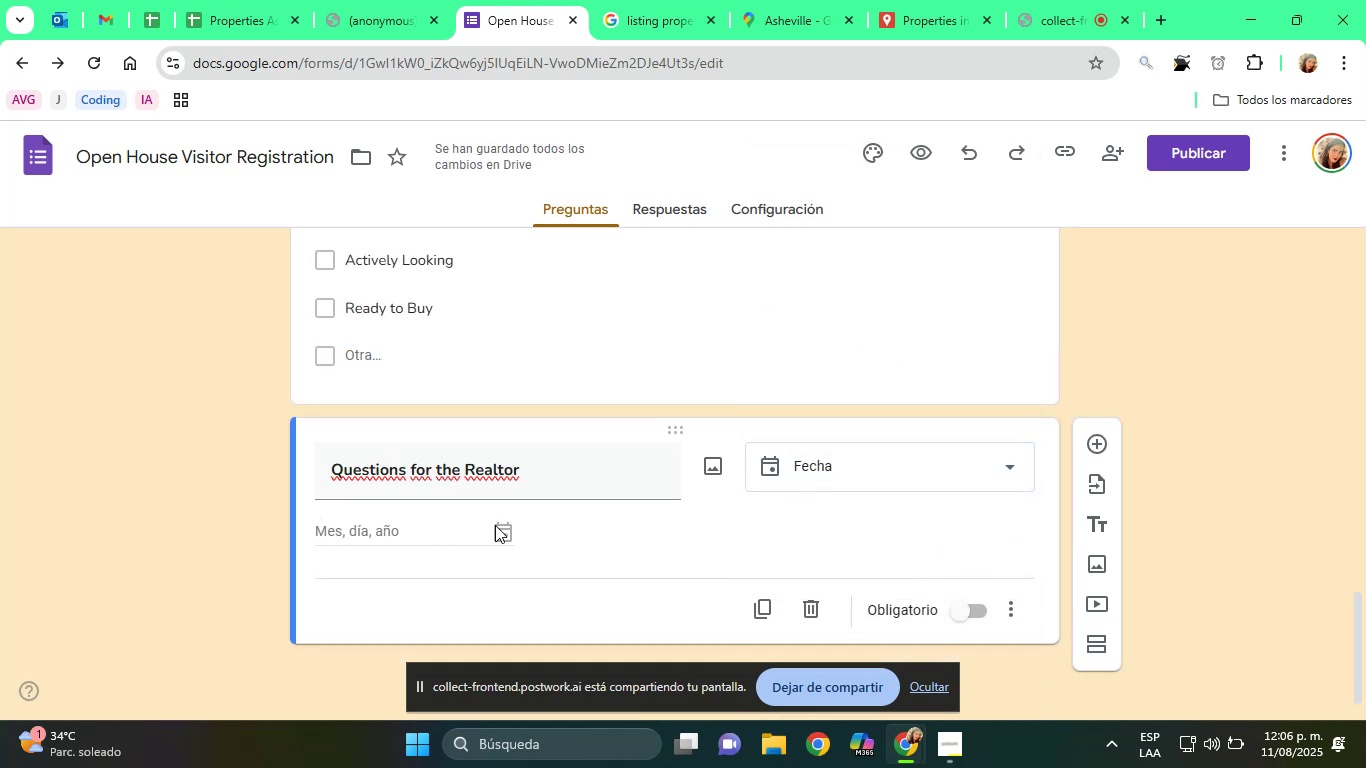 
triple_click([497, 526])
 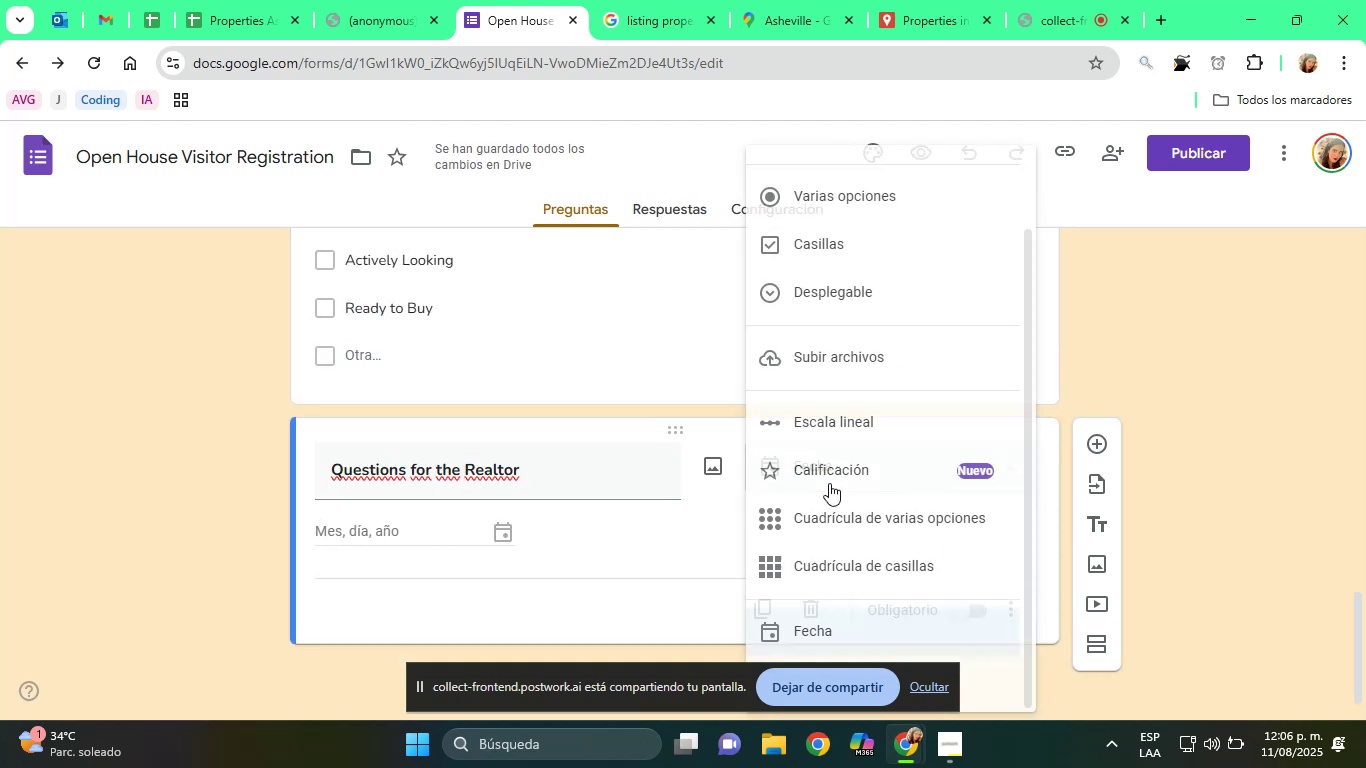 
scroll: coordinate [920, 514], scroll_direction: down, amount: 3.0
 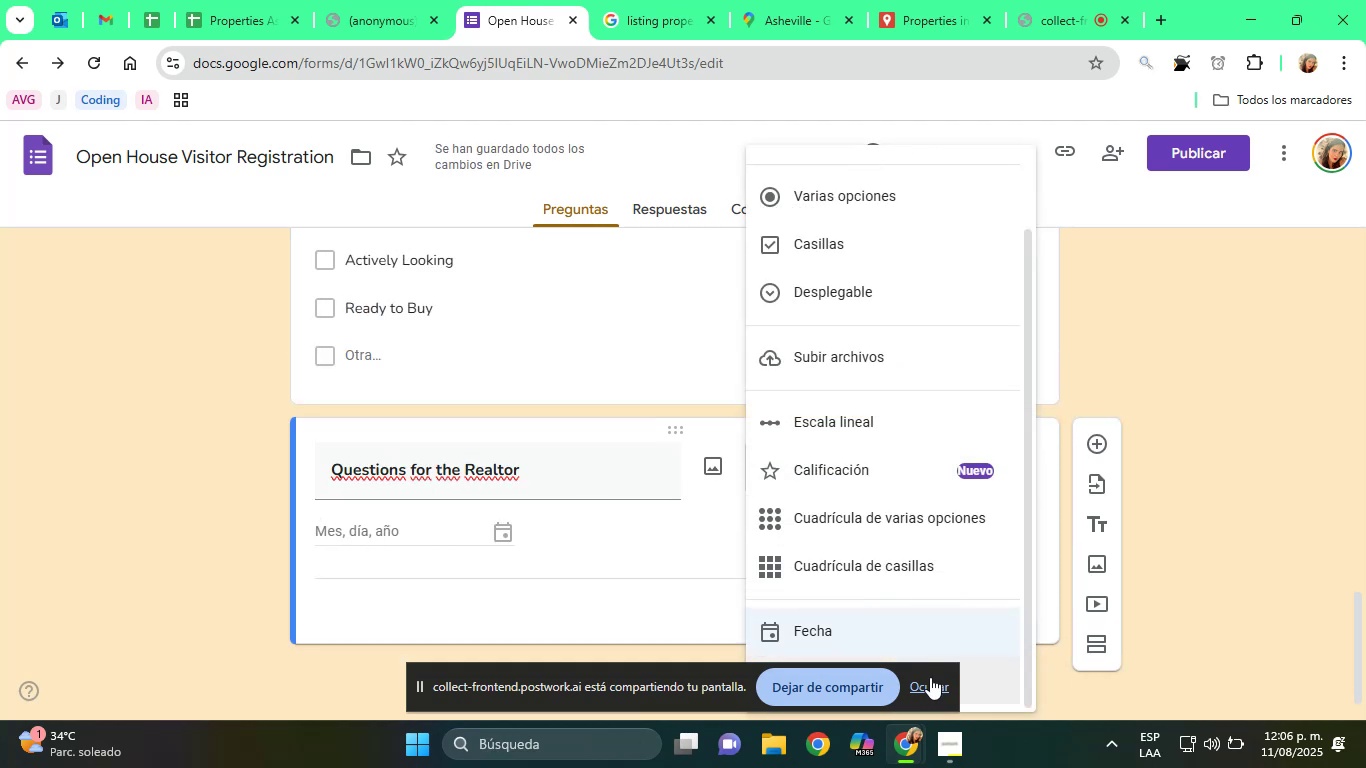 
left_click([937, 688])
 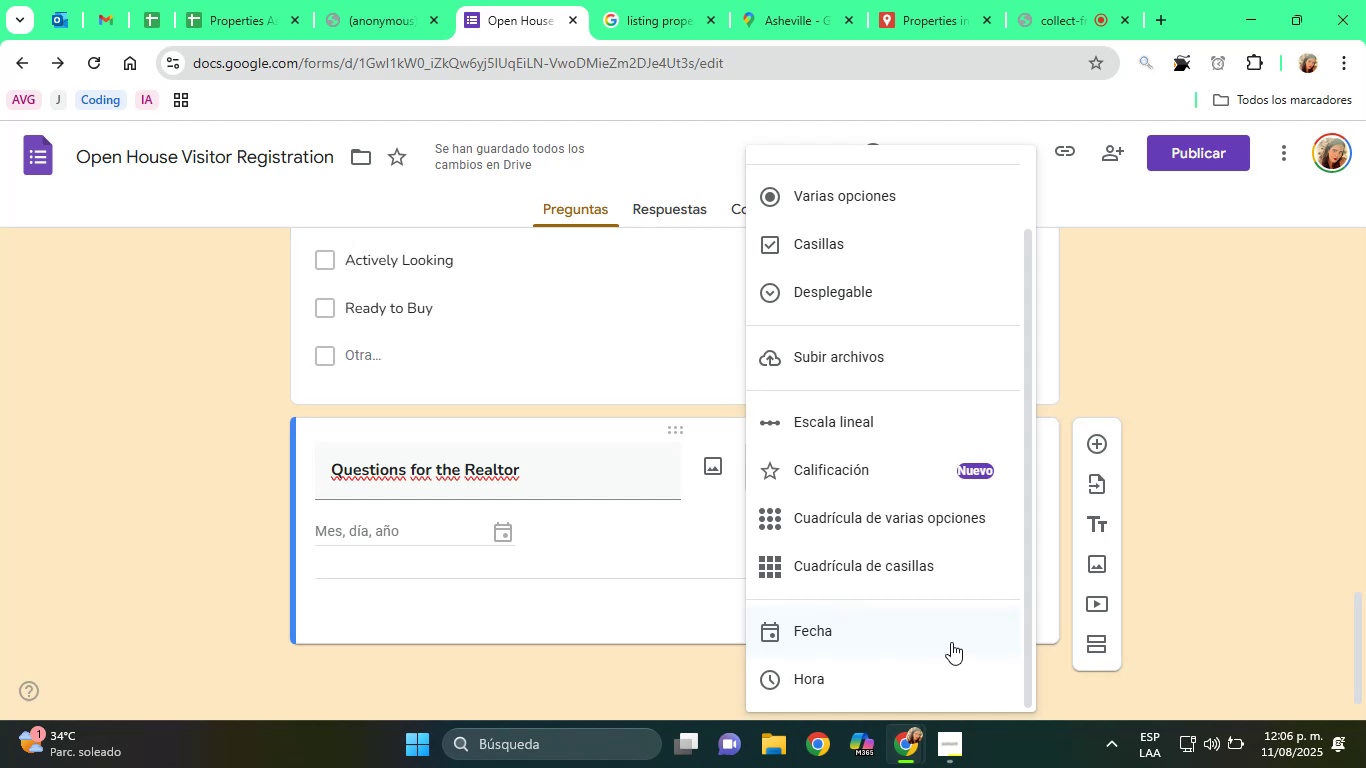 
left_click([924, 674])
 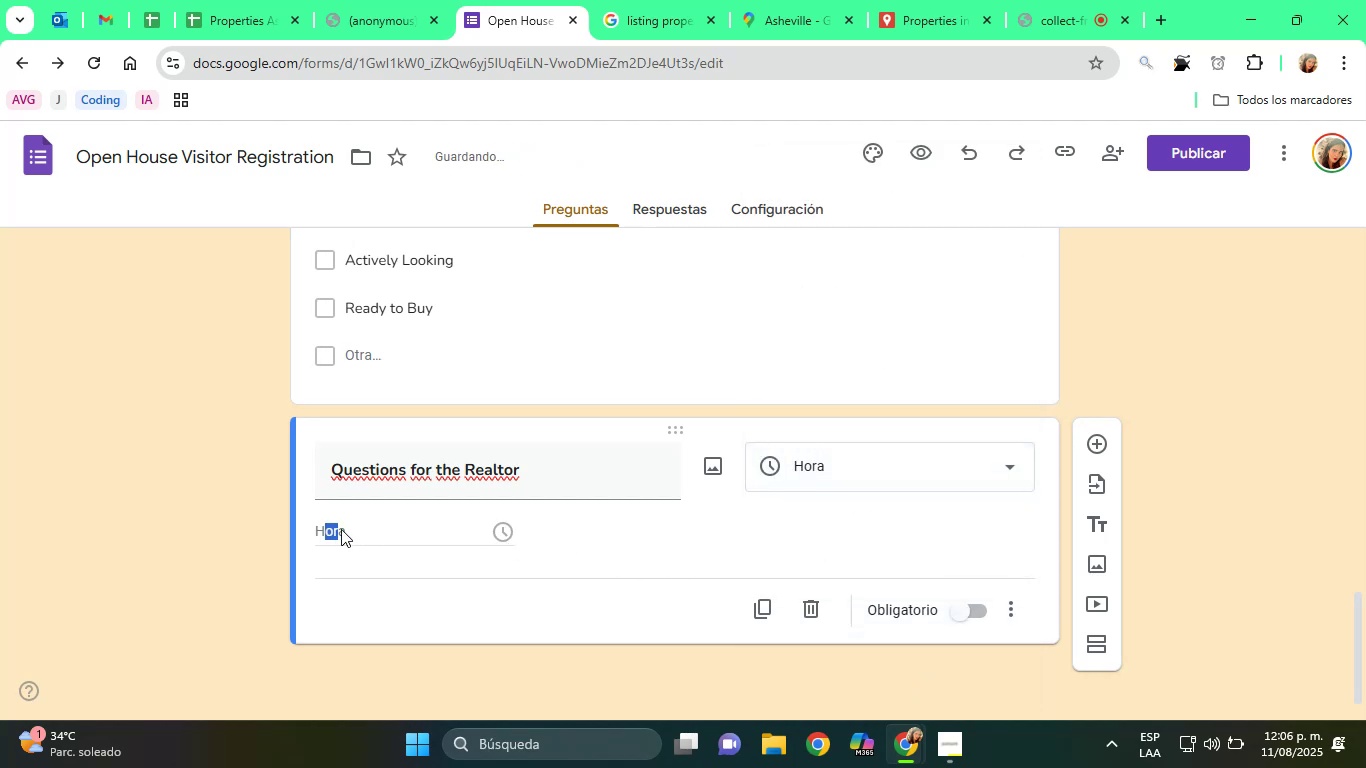 
left_click([897, 470])
 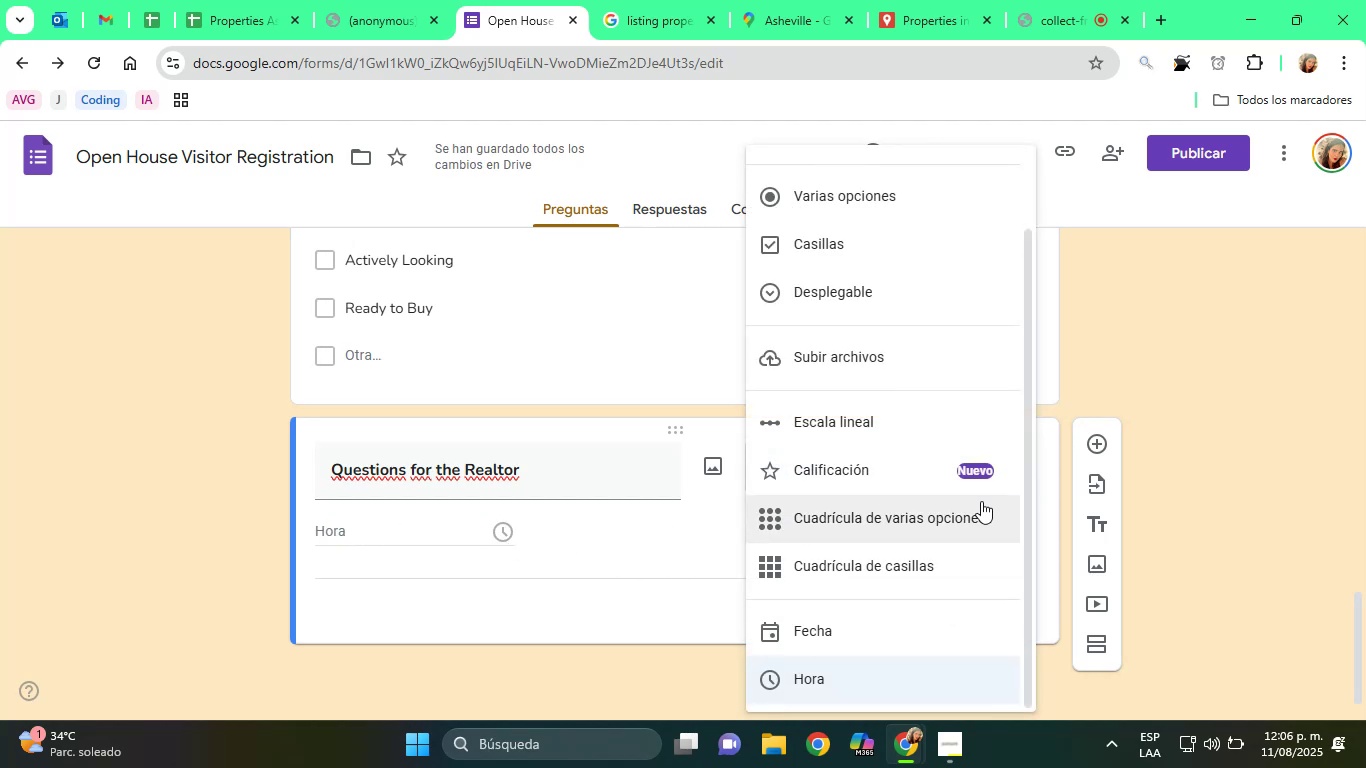 
scroll: coordinate [923, 339], scroll_direction: up, amount: 3.0
 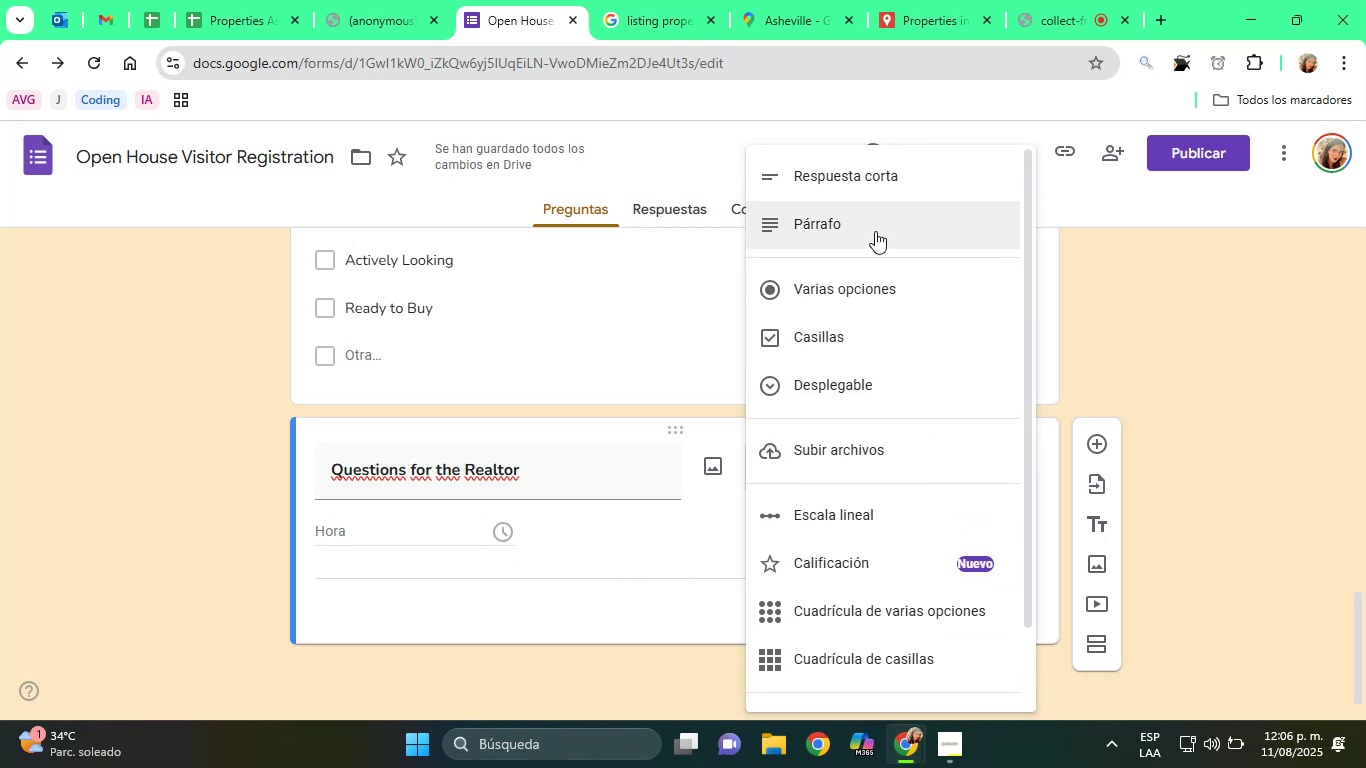 
left_click([867, 225])
 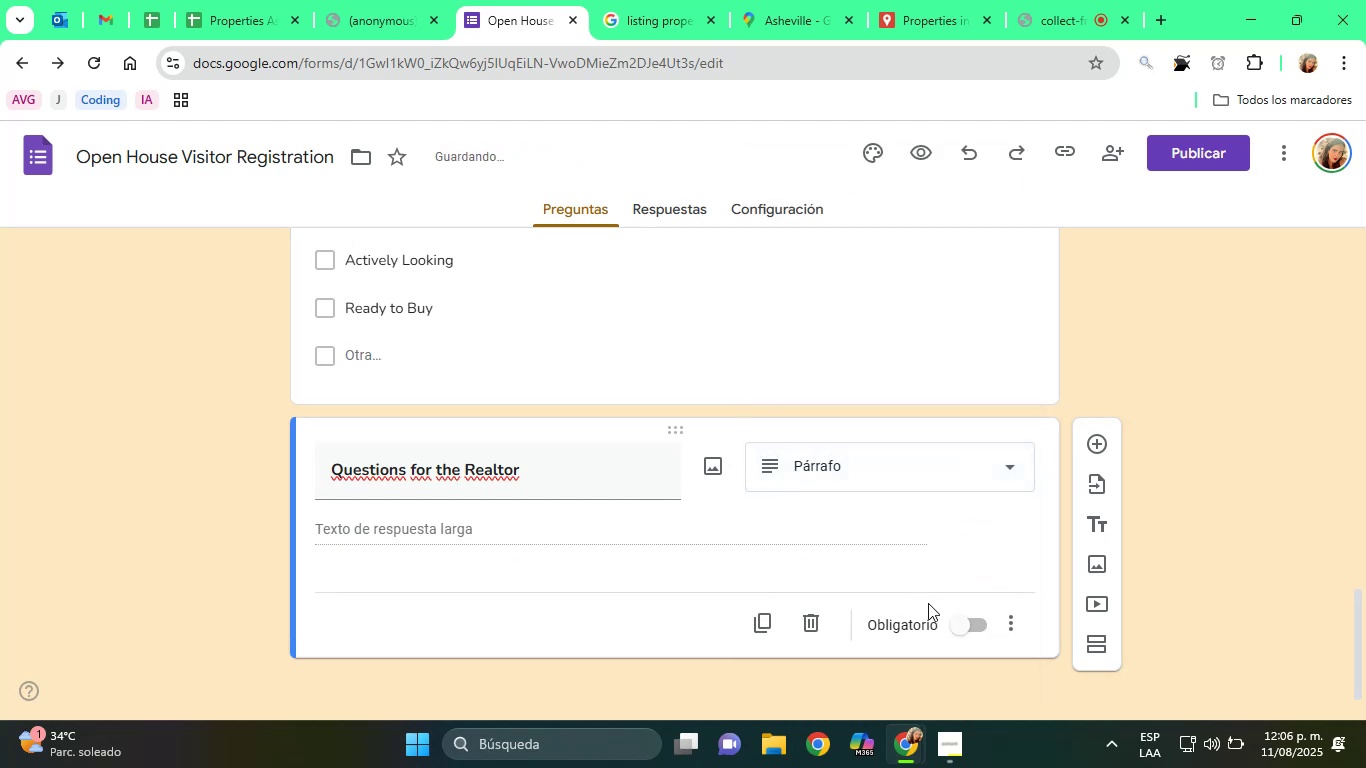 
left_click([983, 631])
 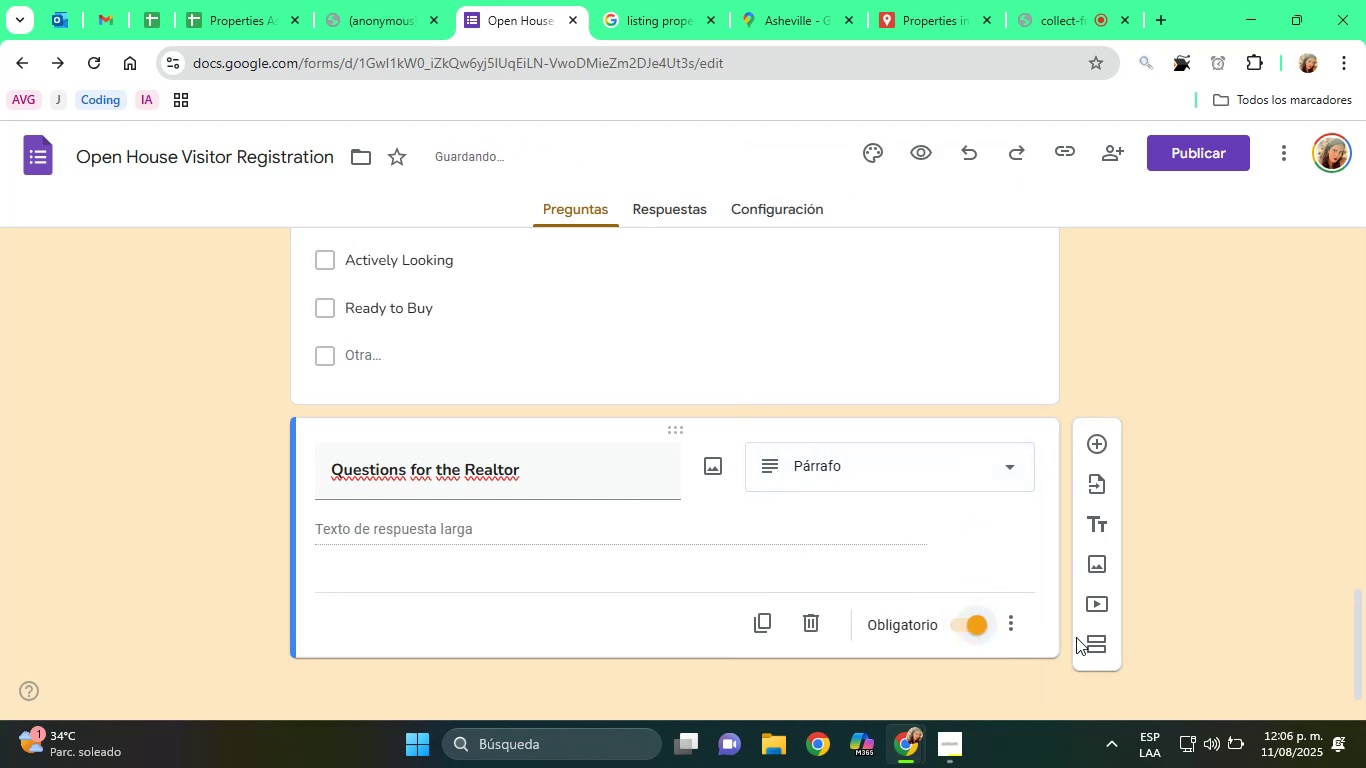 
scroll: coordinate [825, 469], scroll_direction: up, amount: 7.0
 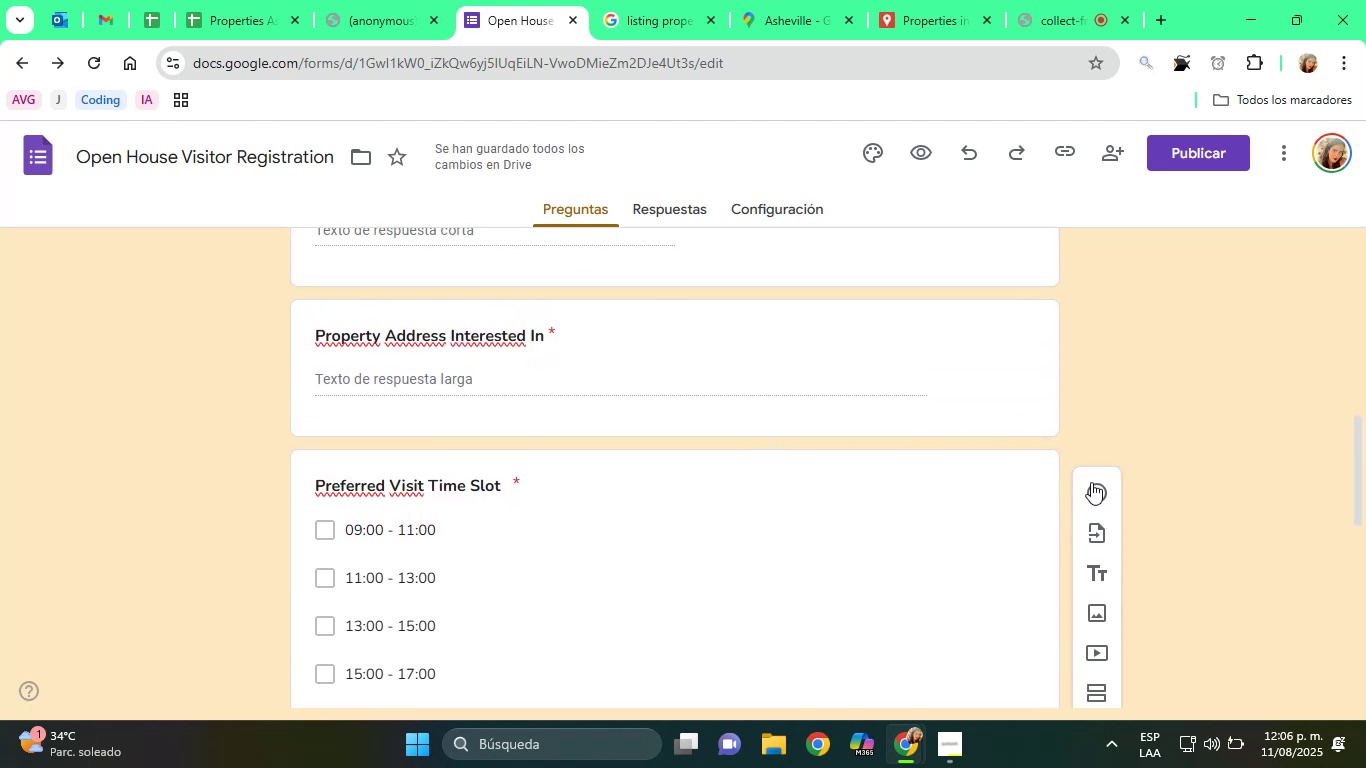 
left_click([1094, 484])
 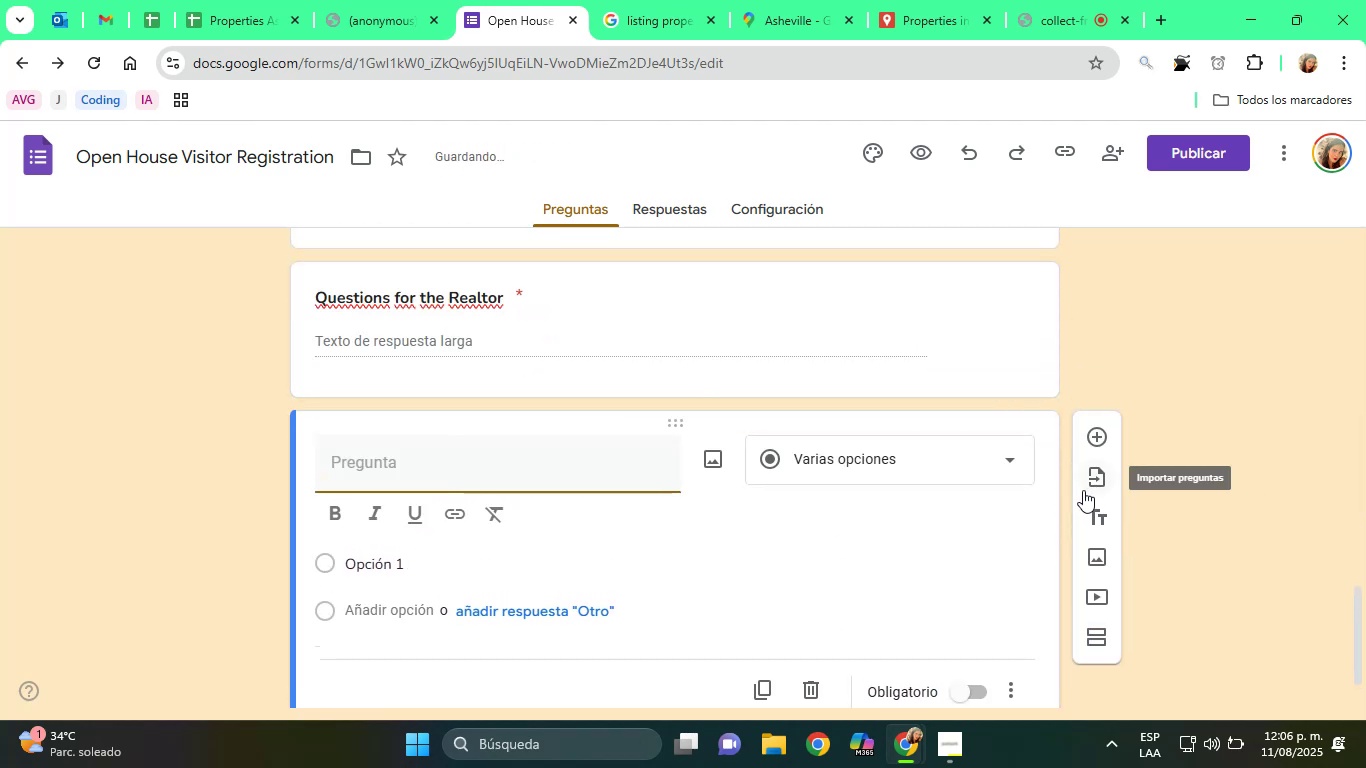 
scroll: coordinate [590, 447], scroll_direction: down, amount: 15.0
 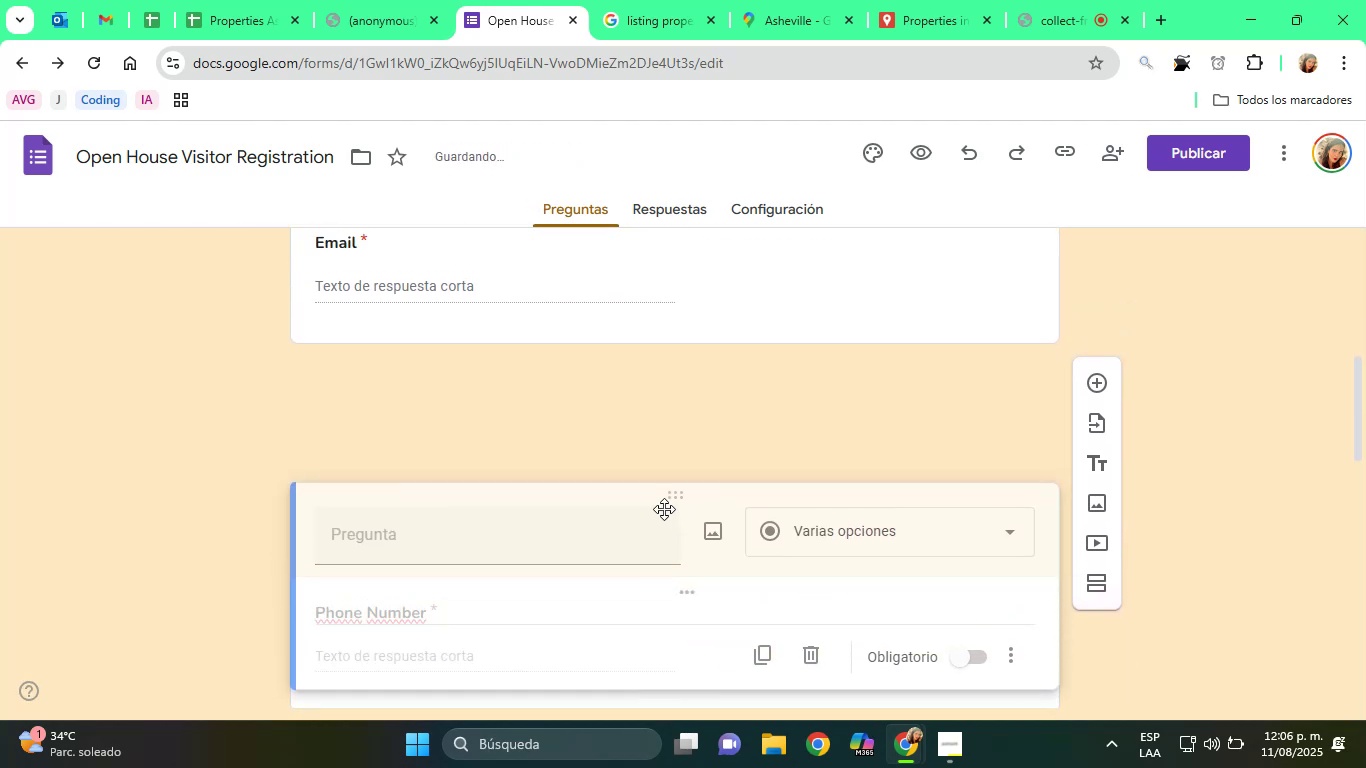 
scroll: coordinate [670, 495], scroll_direction: down, amount: 2.0
 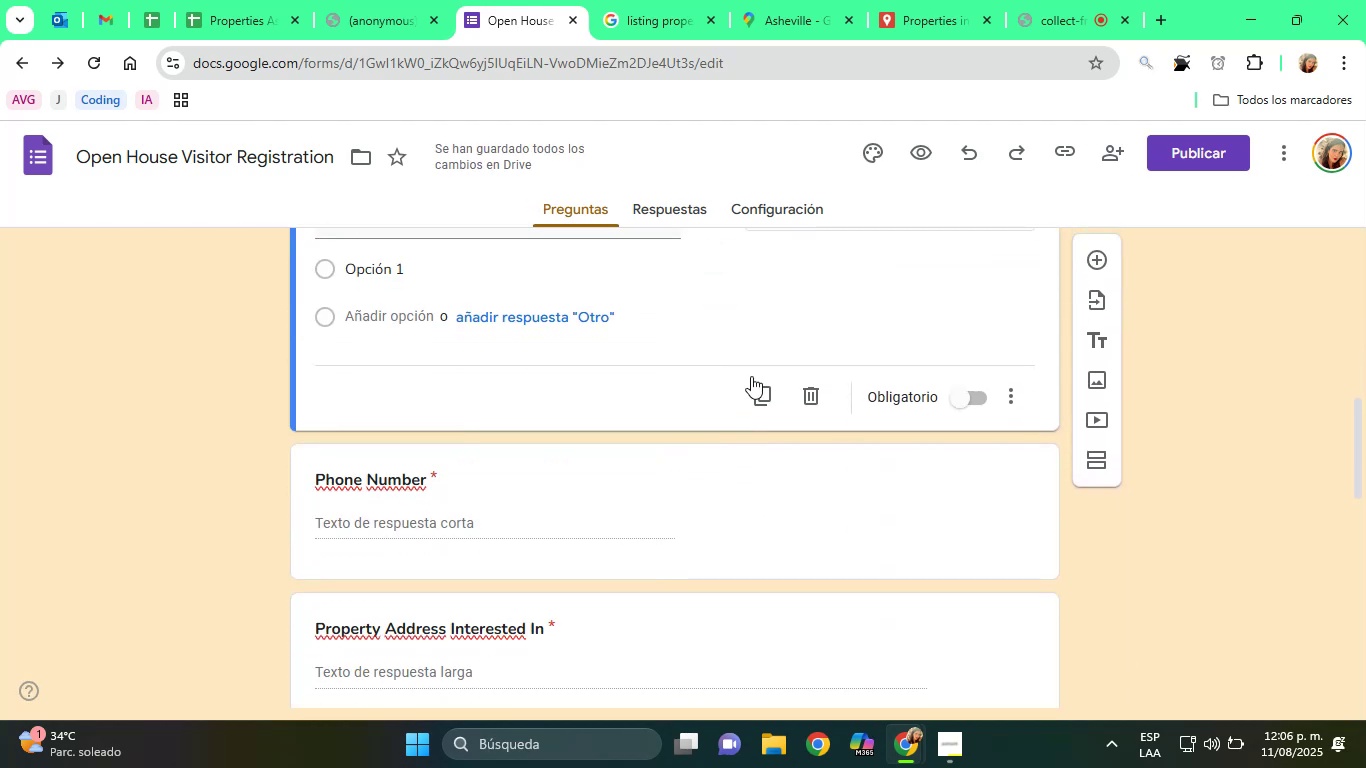 
scroll: coordinate [742, 403], scroll_direction: up, amount: 2.0
 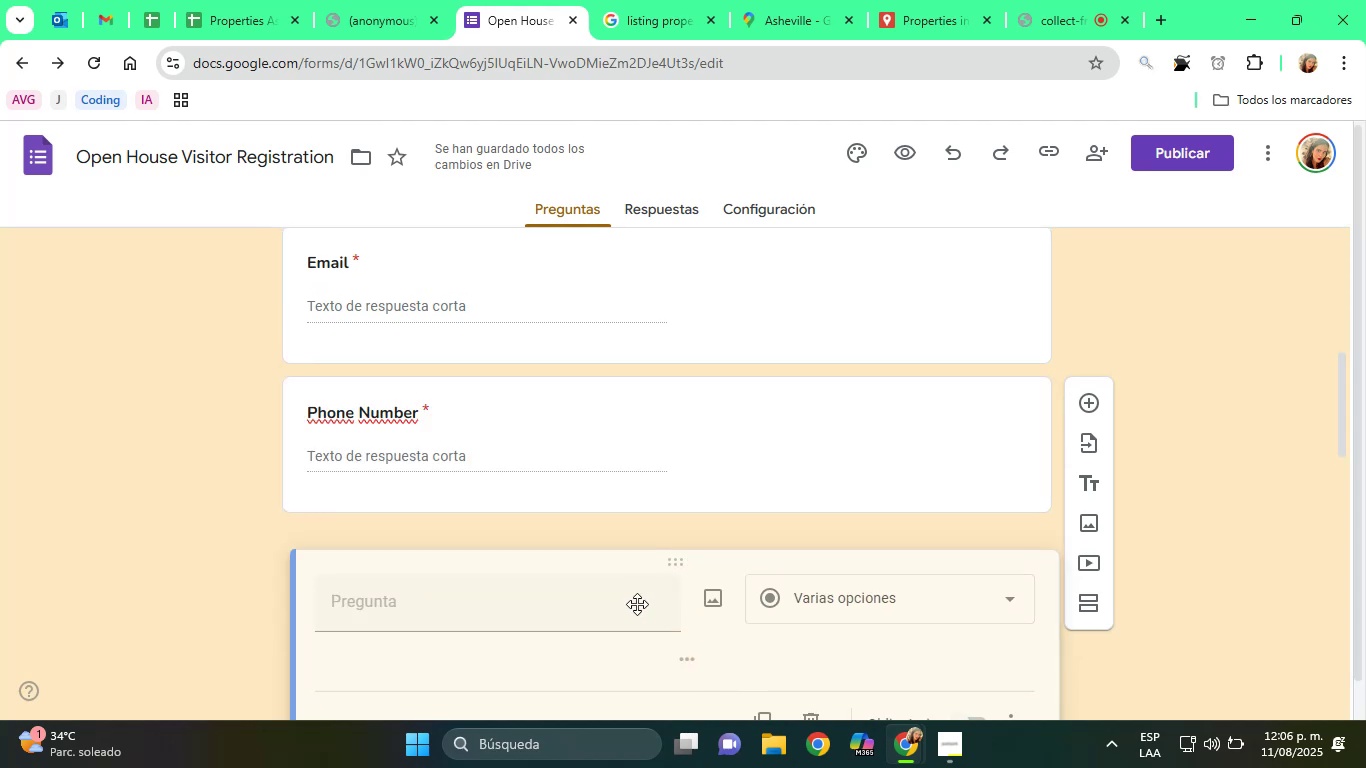 
scroll: coordinate [656, 406], scroll_direction: down, amount: 3.0
 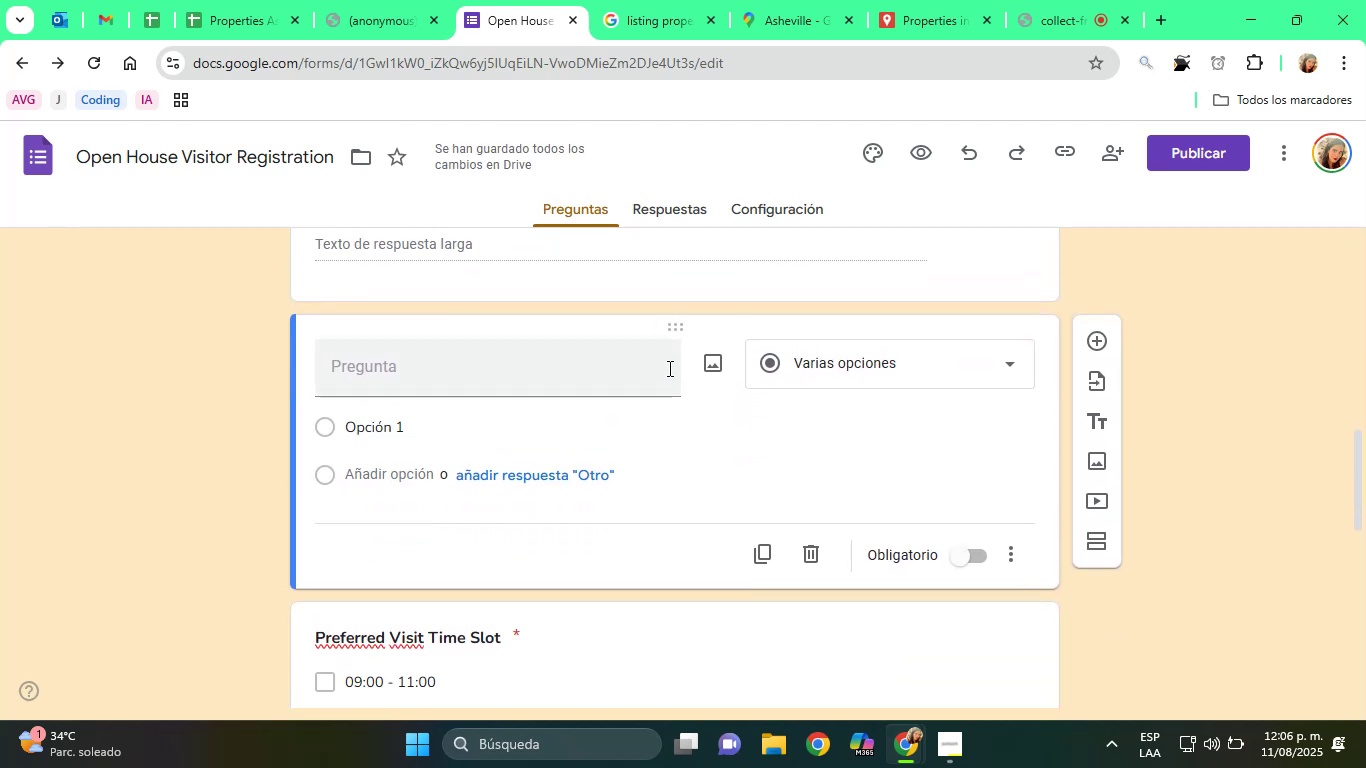 
left_click([528, 373])
 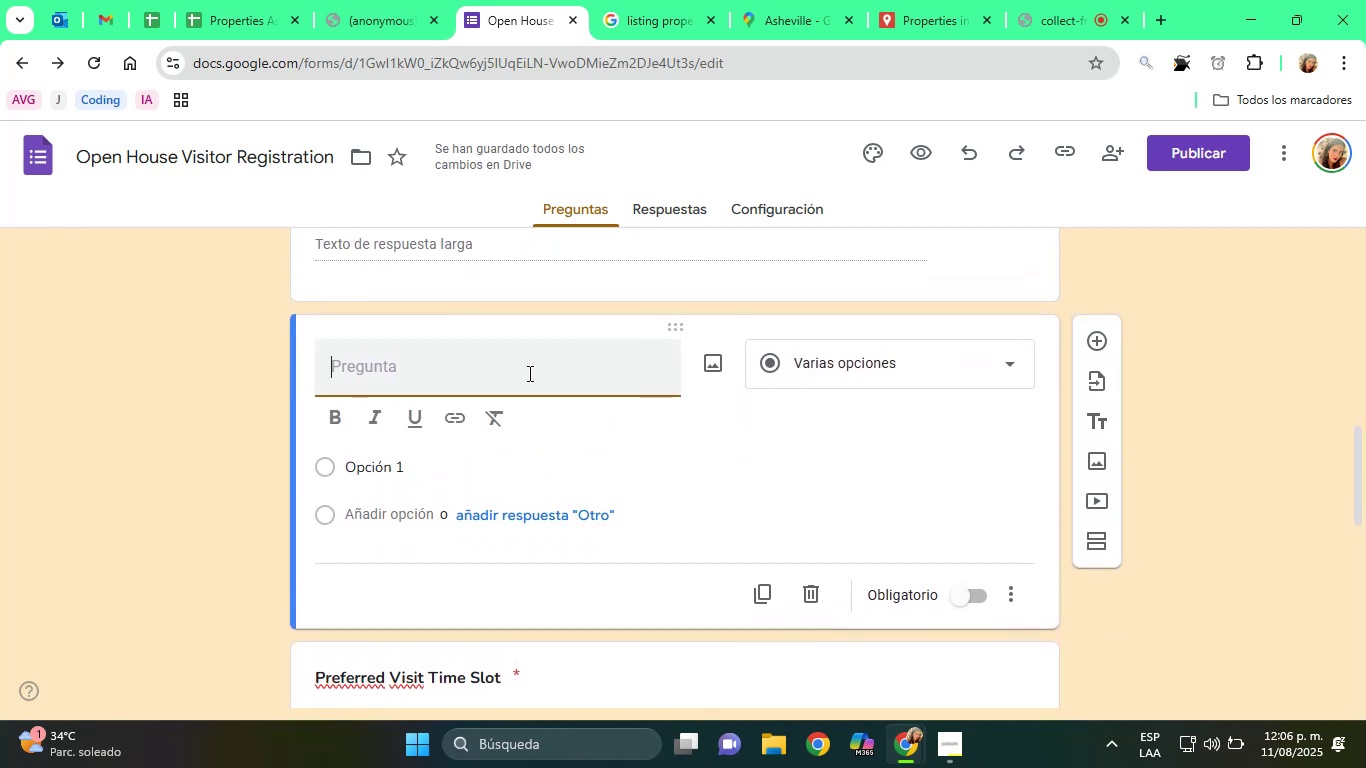 
type(Prefr)
key(Backspace)
type(erred)
key(Backspace)
key(Backspace)
key(Backspace)
type(erred Day)
key(Backspace)
type(te)
 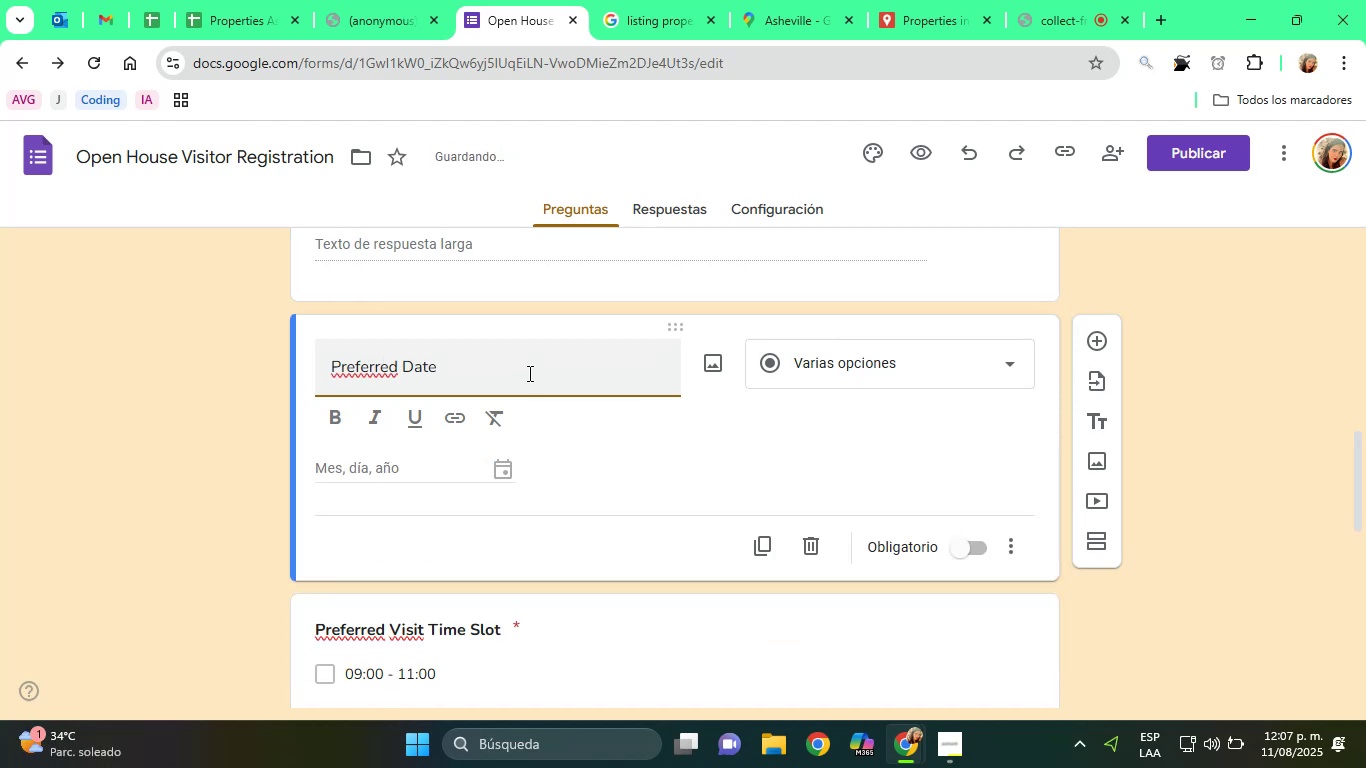 
scroll: coordinate [528, 373], scroll_direction: down, amount: 1.0
 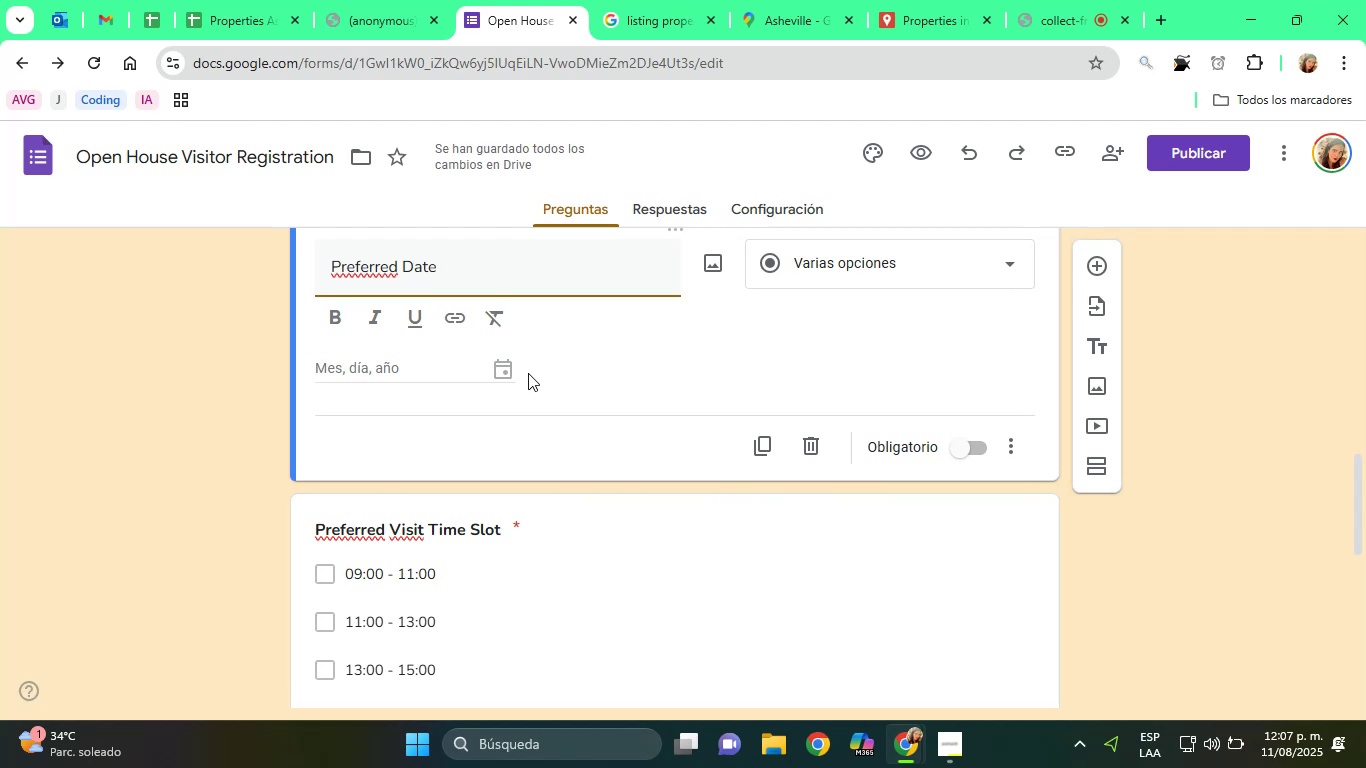 
wait(6.23)
 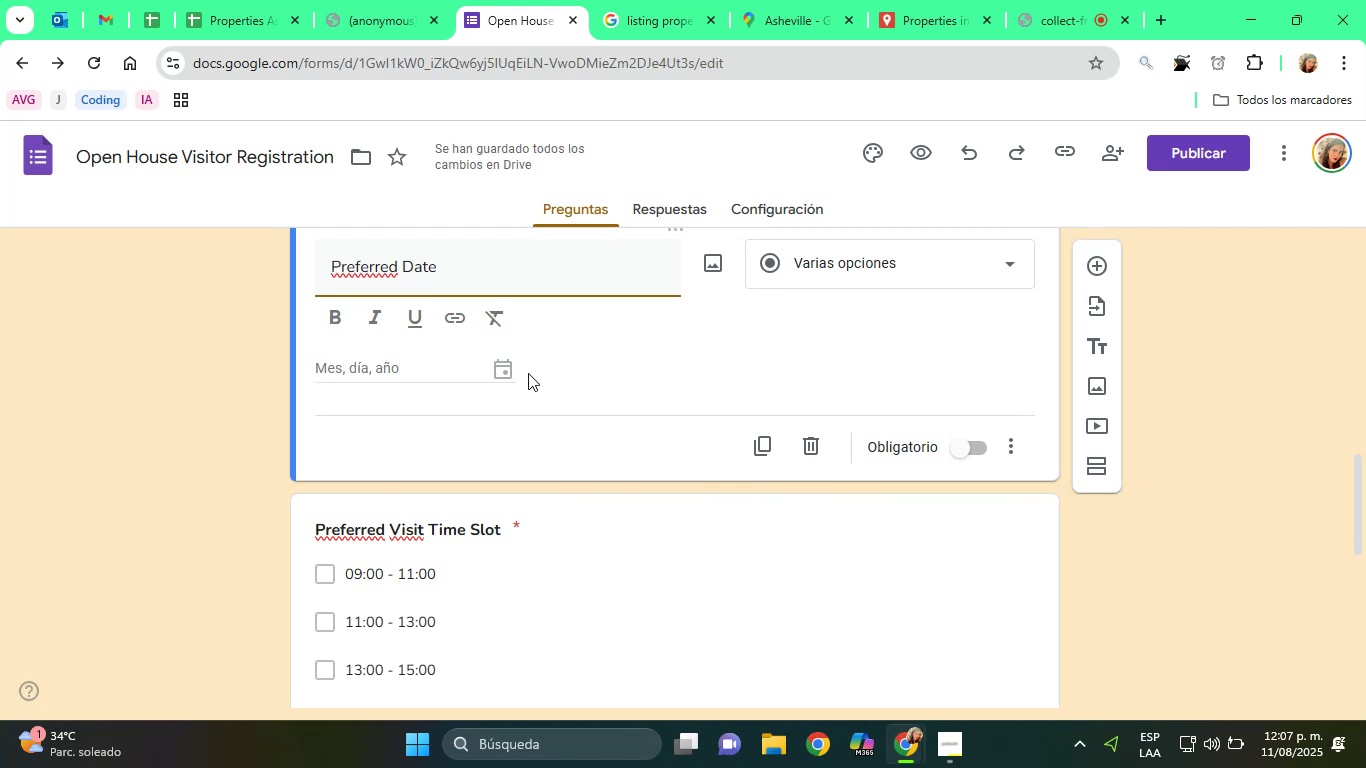 
key(Backspace)
key(Backspace)
key(Backspace)
key(Backspace)
type(Visit date)
key(Backspace)
key(Backspace)
key(Backspace)
key(Backspace)
type(Date)
 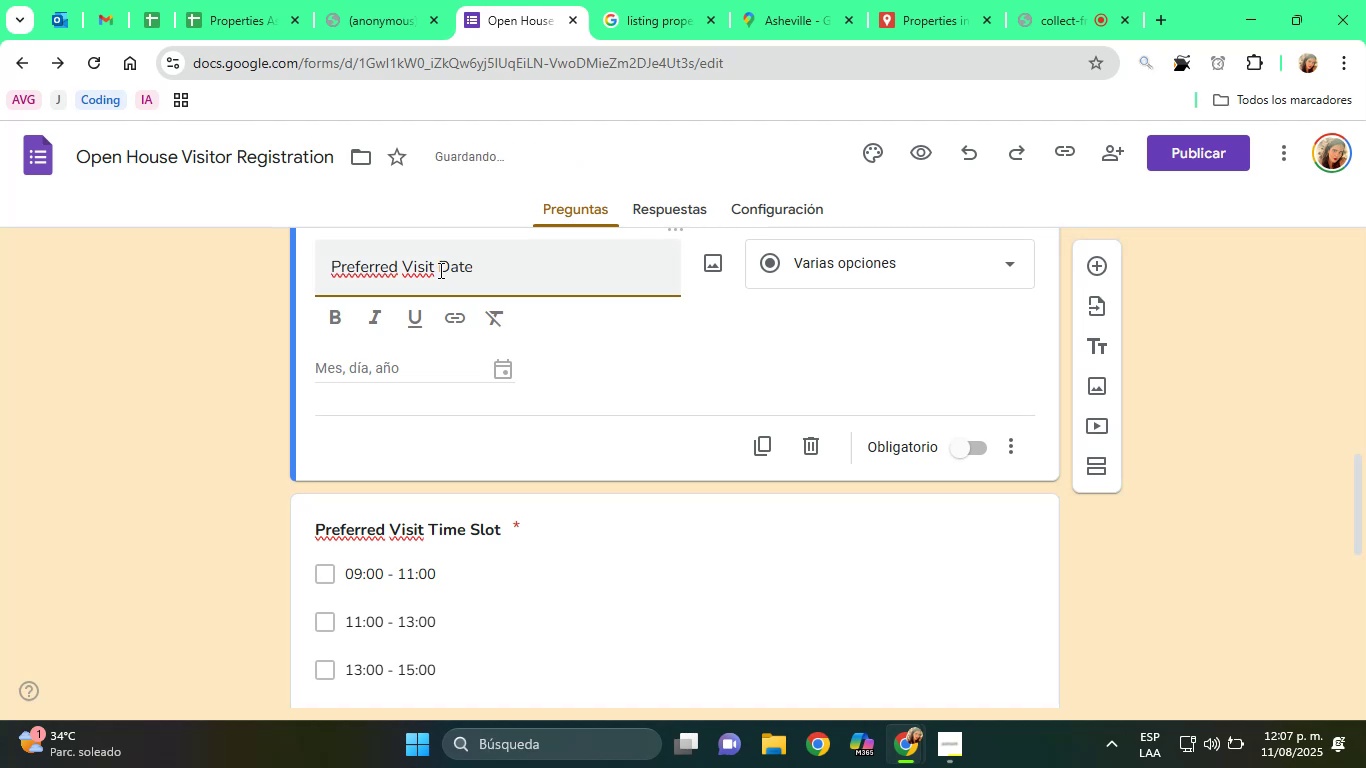 
double_click([415, 278])
 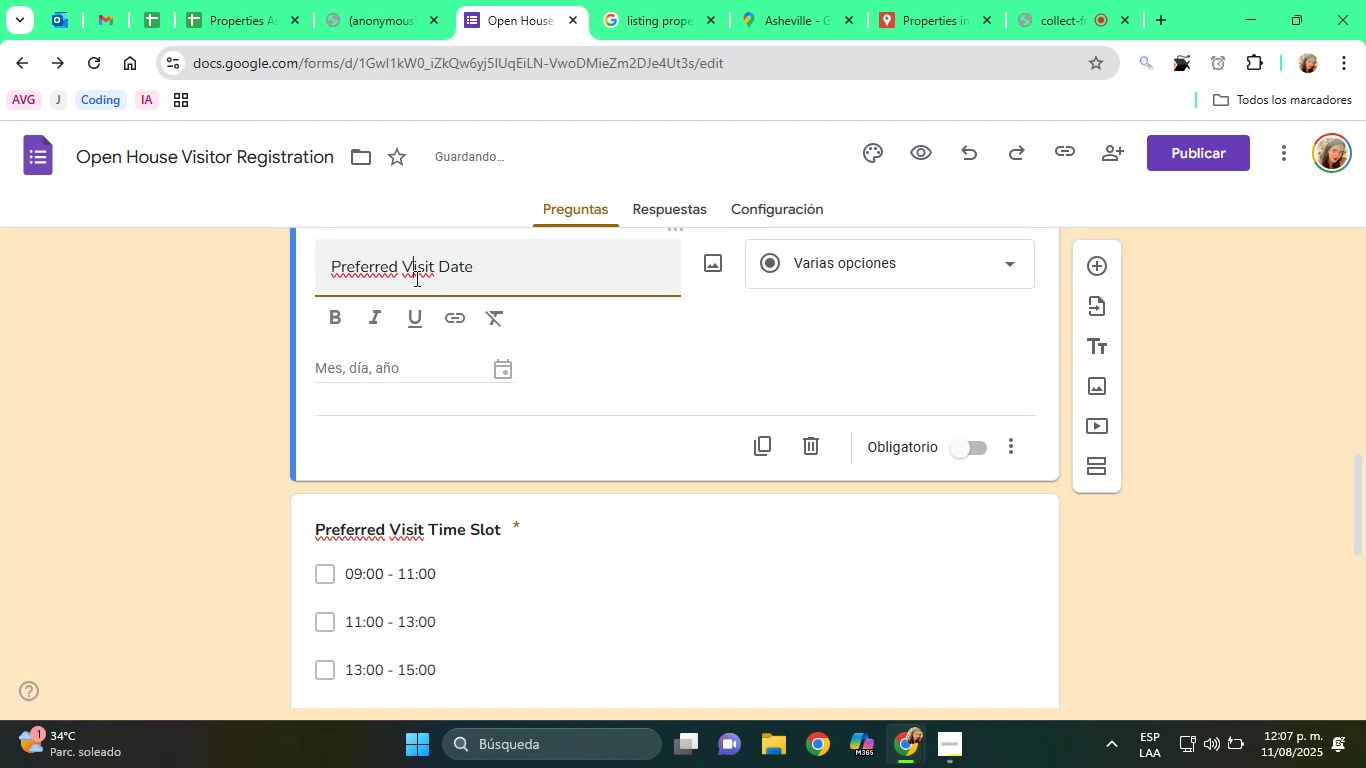 
triple_click([415, 278])
 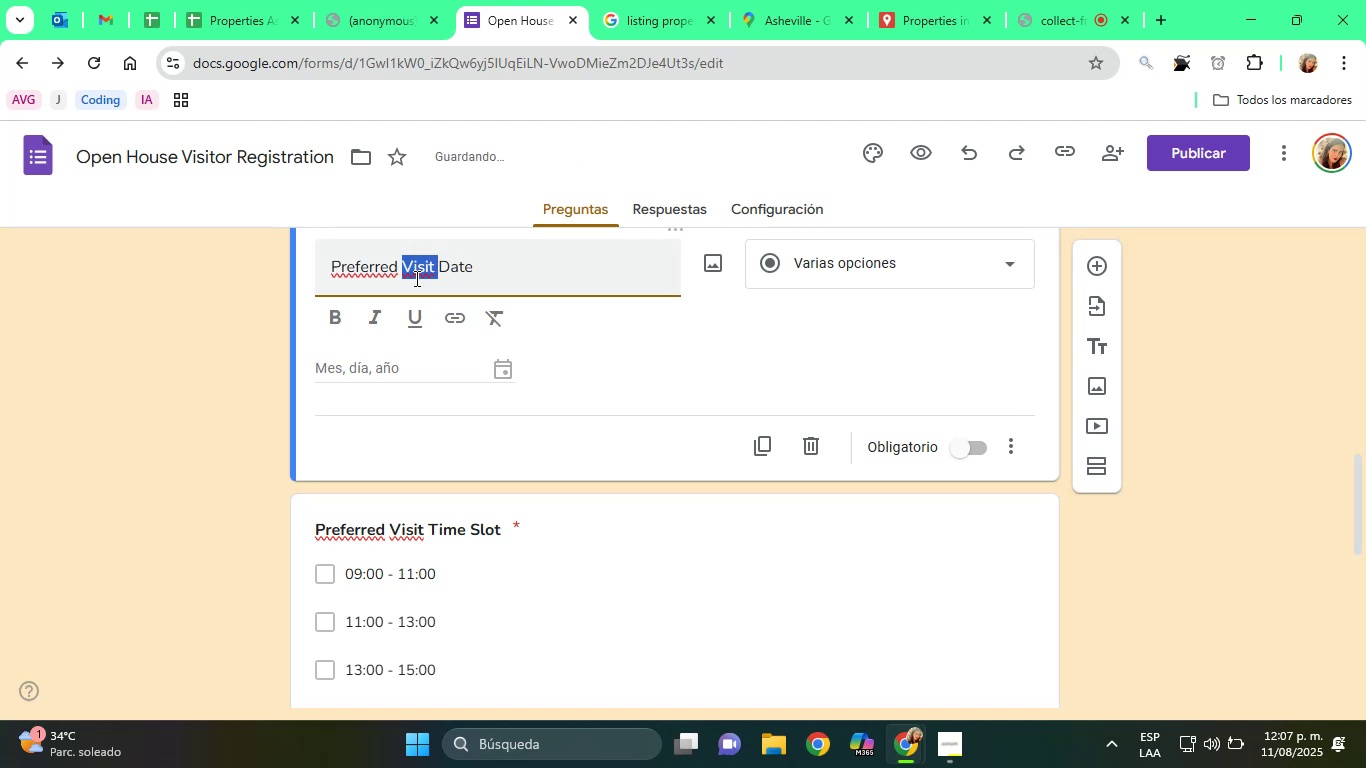 
triple_click([415, 278])
 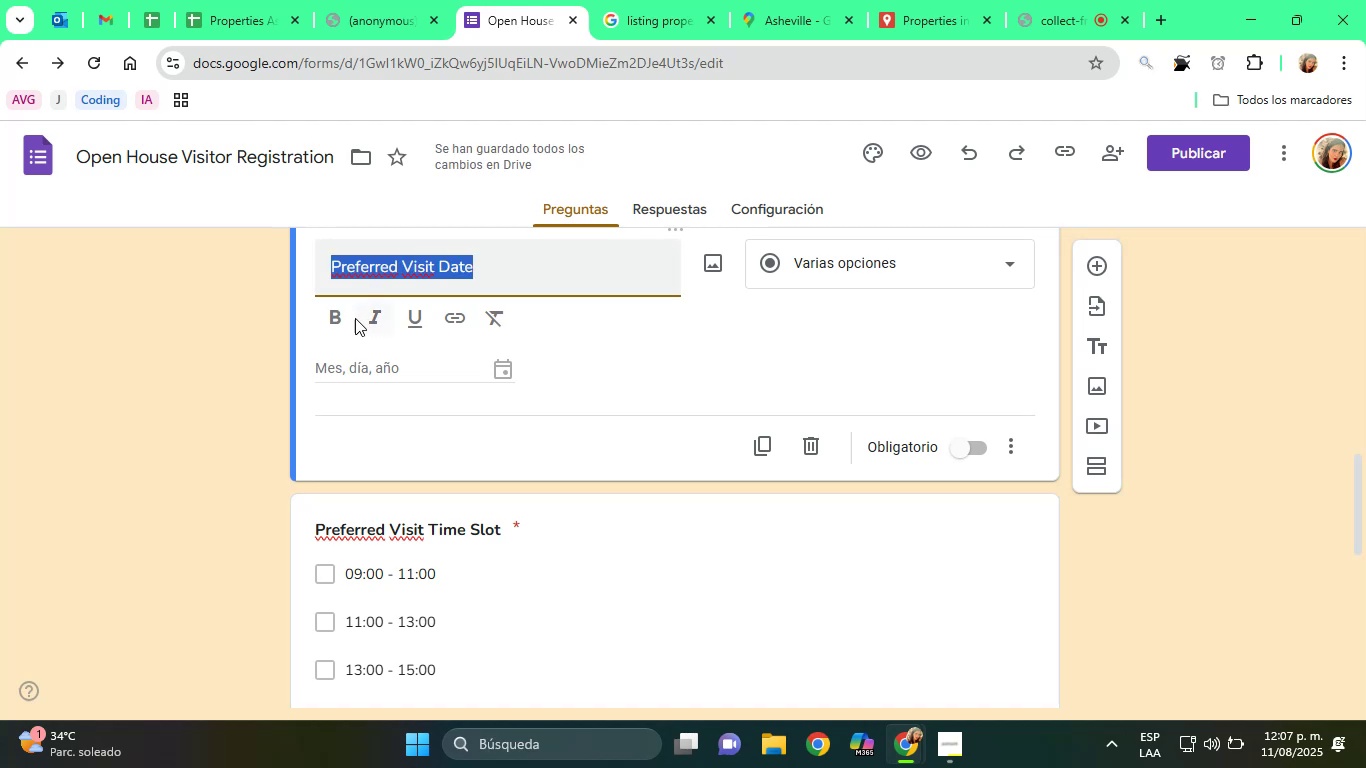 
left_click([342, 315])
 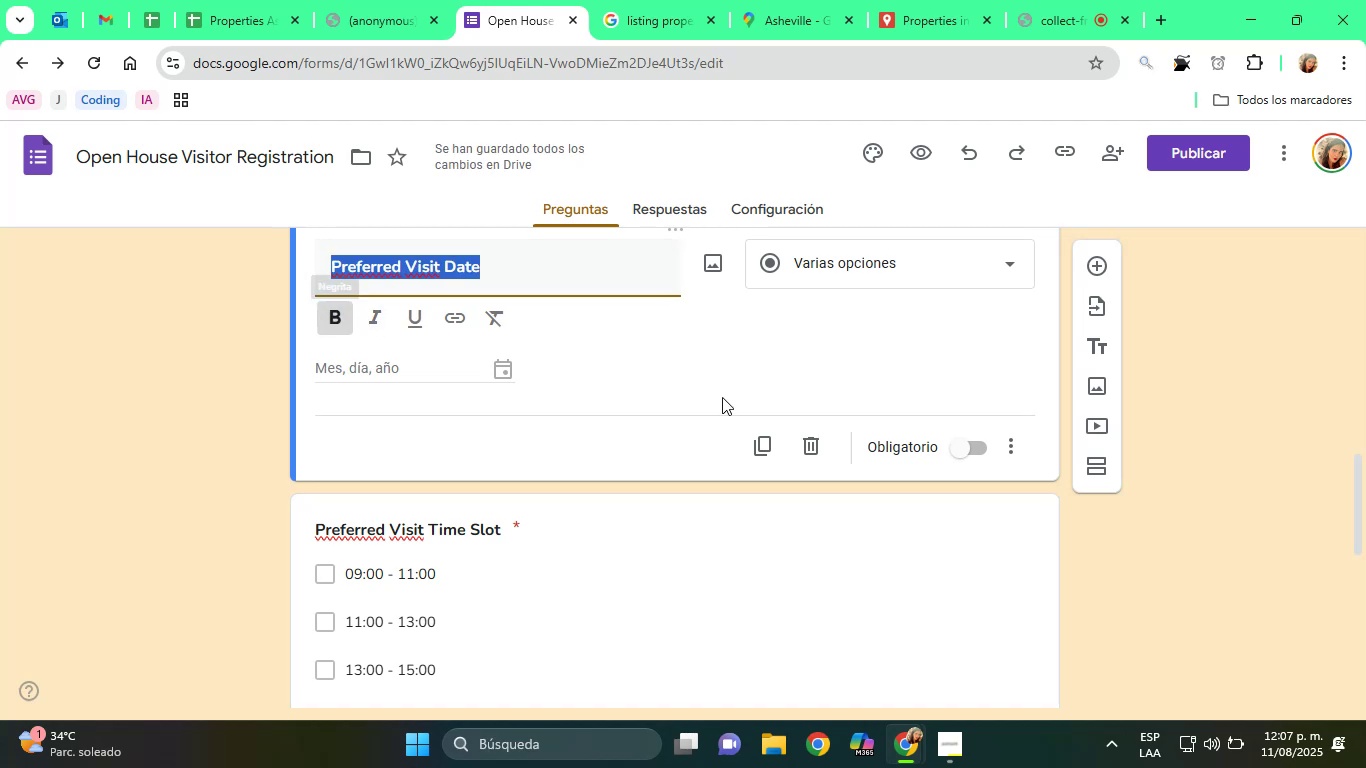 
left_click([759, 401])
 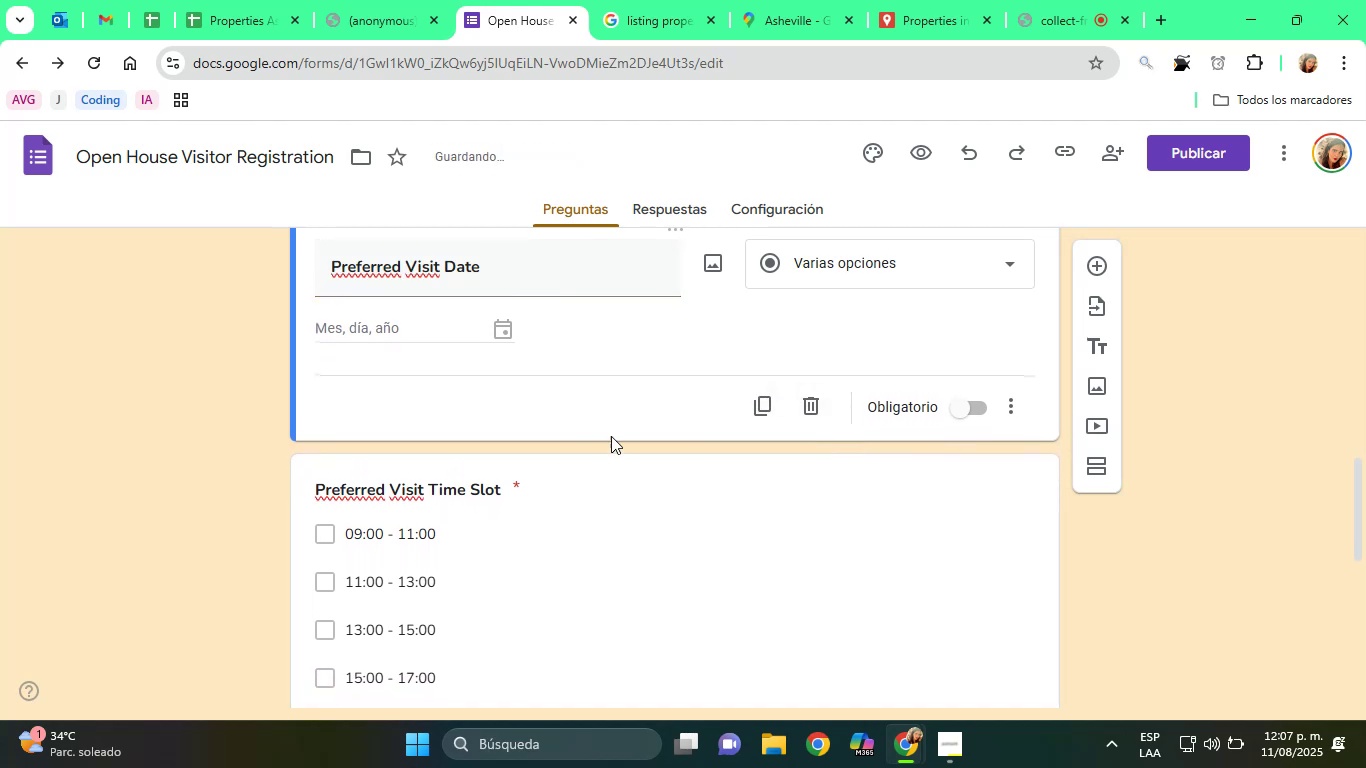 
left_click([855, 282])
 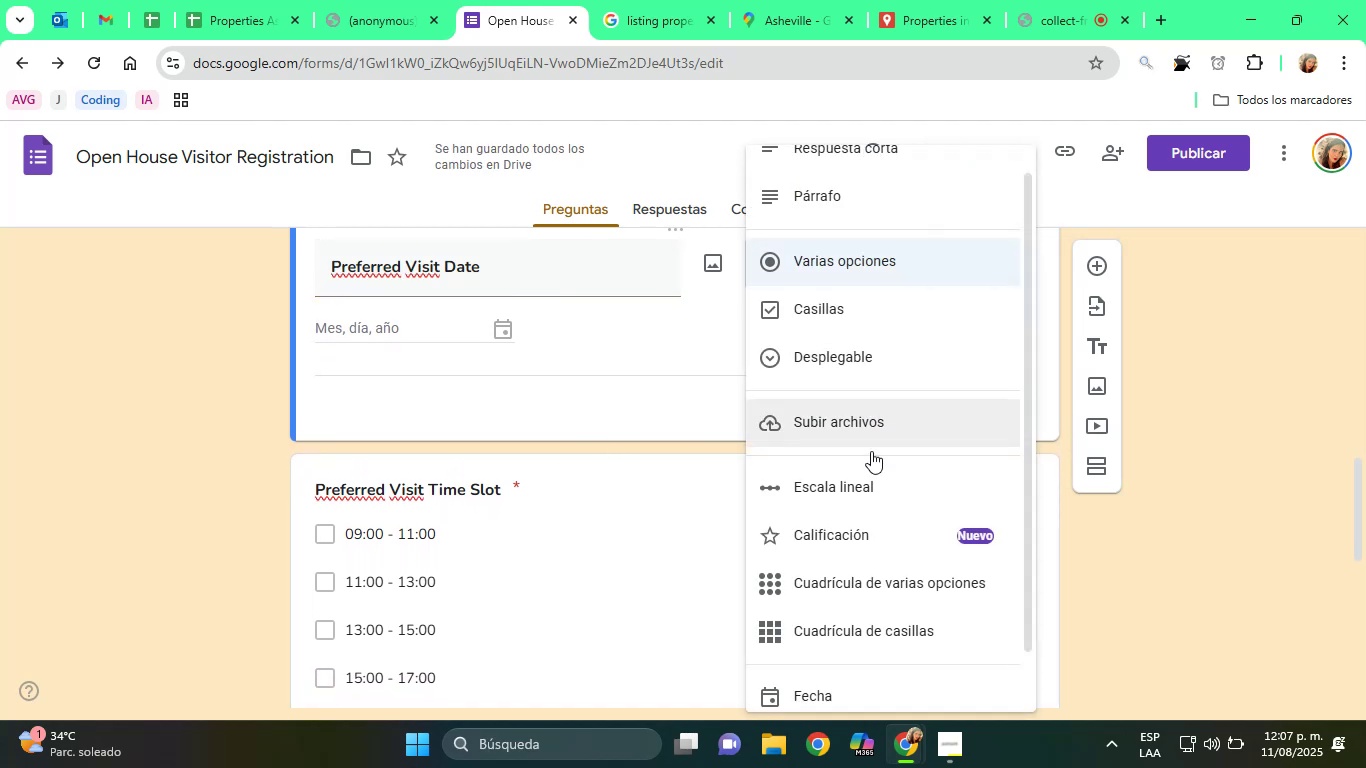 
scroll: coordinate [872, 489], scroll_direction: down, amount: 1.0
 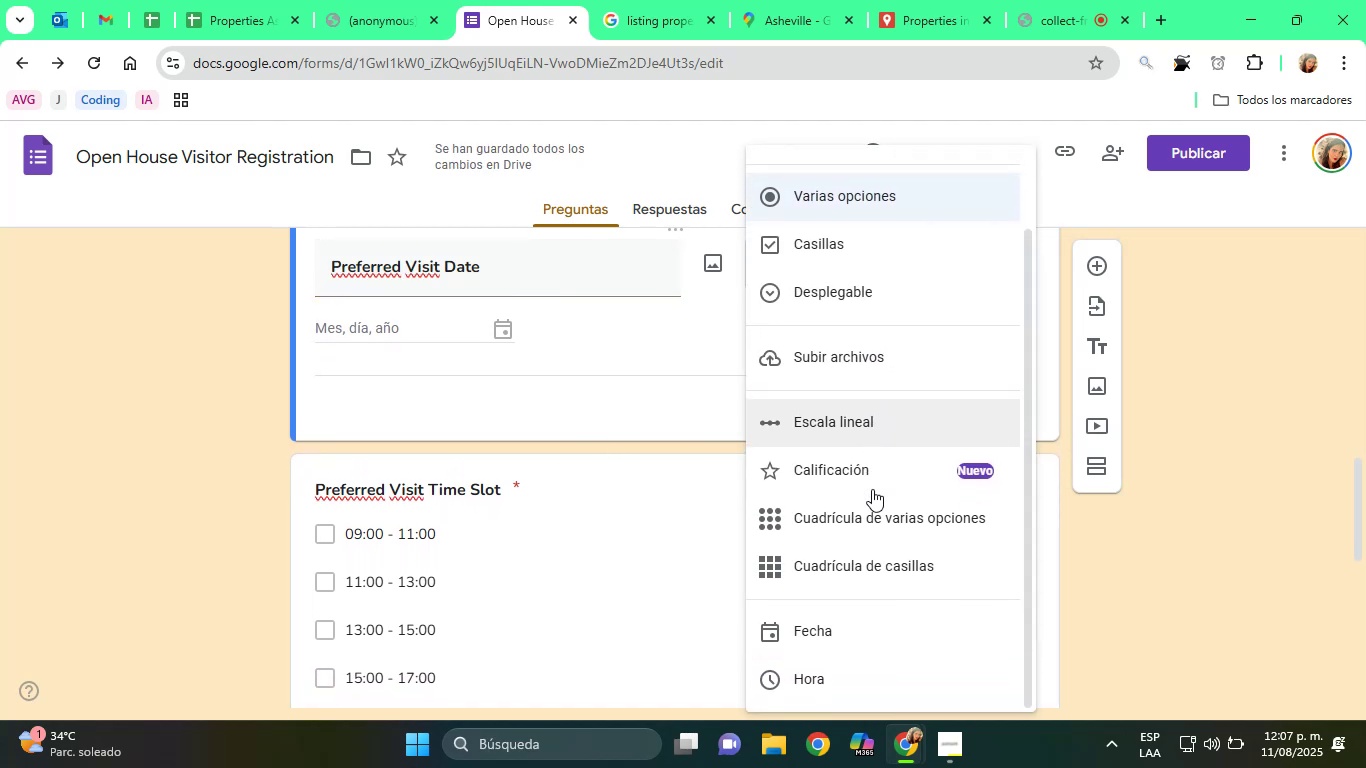 
scroll: coordinate [872, 489], scroll_direction: up, amount: 1.0
 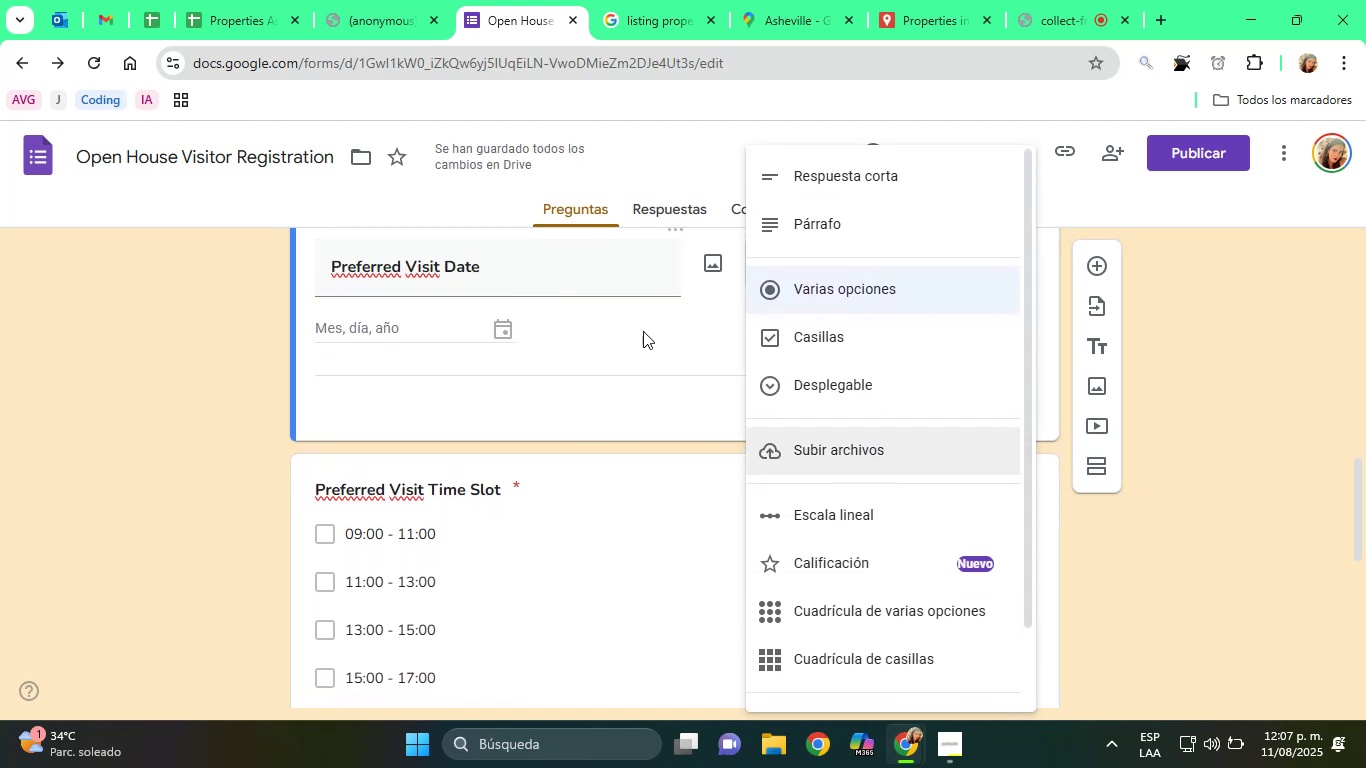 
scroll: coordinate [877, 377], scroll_direction: down, amount: 2.0
 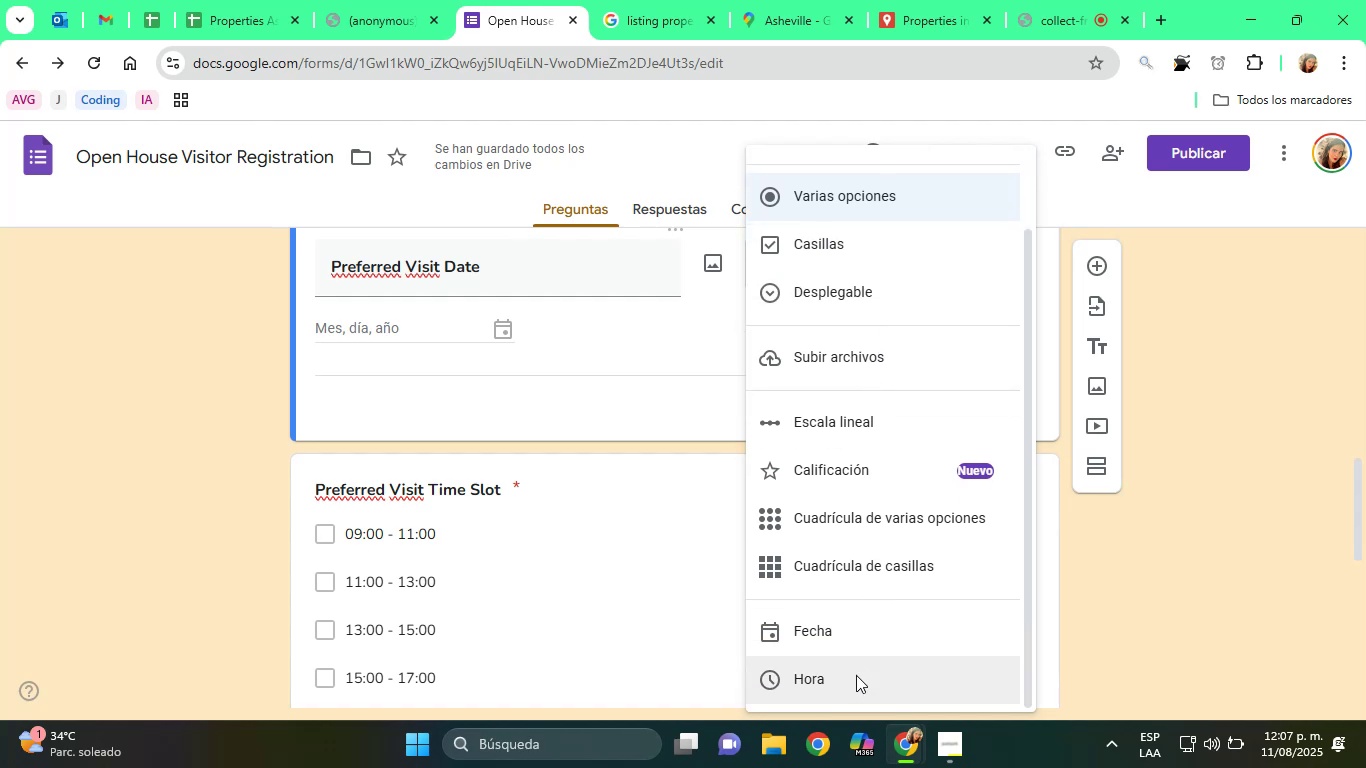 
left_click([856, 675])
 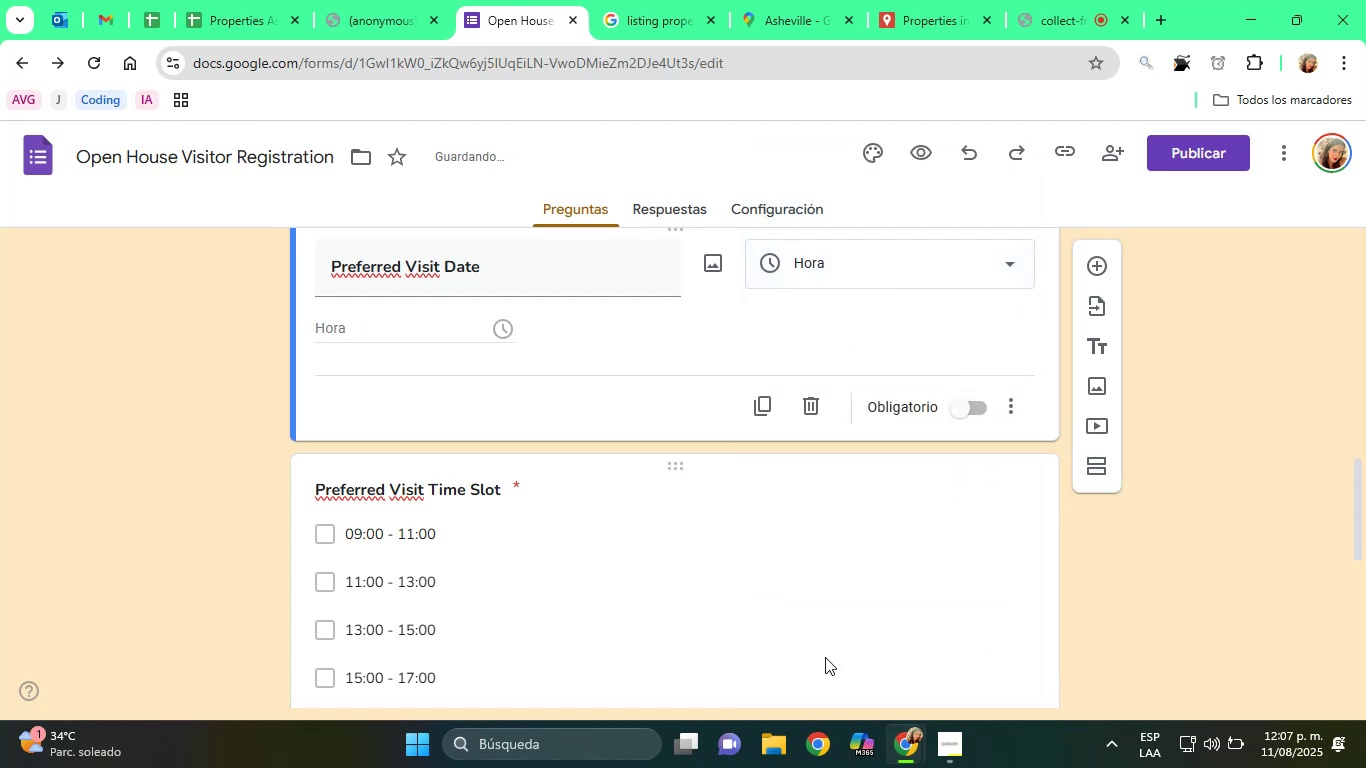 
scroll: coordinate [700, 479], scroll_direction: up, amount: 2.0
 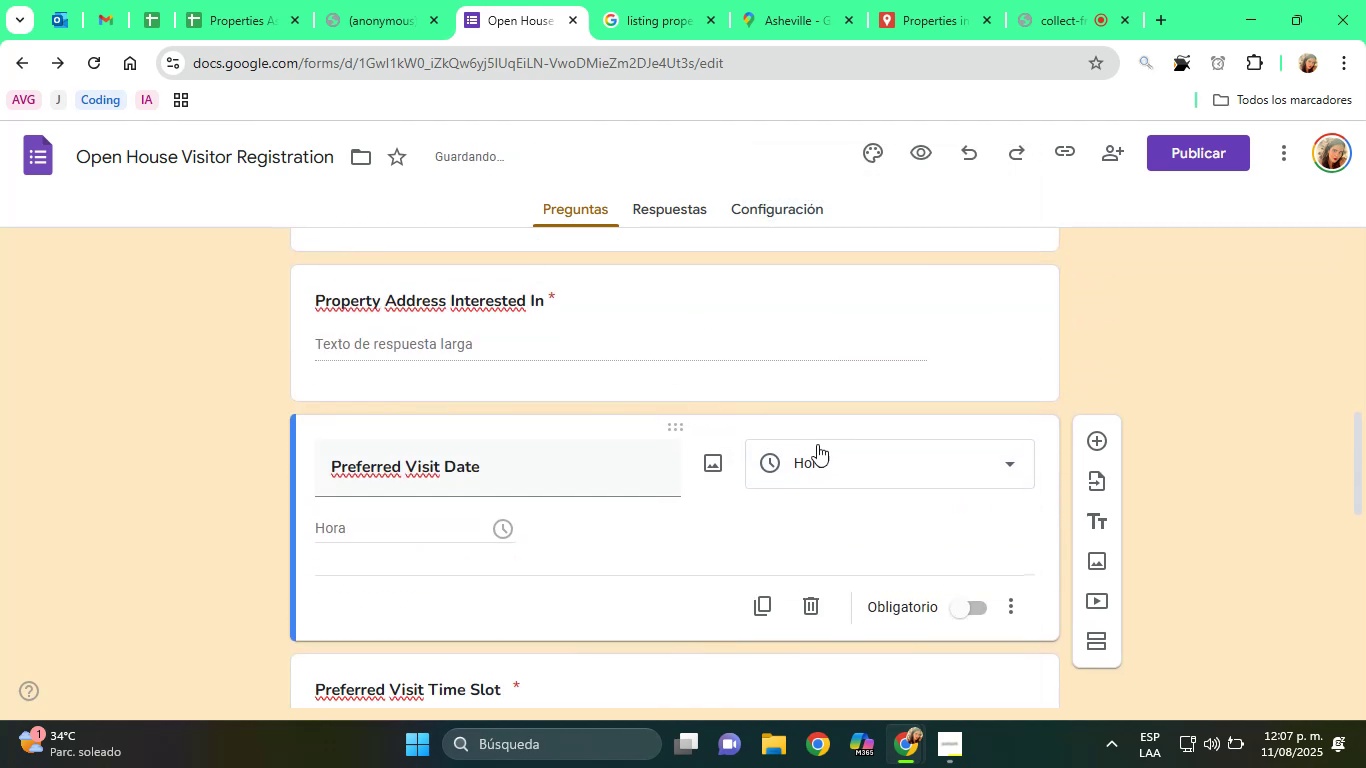 
left_click([842, 457])
 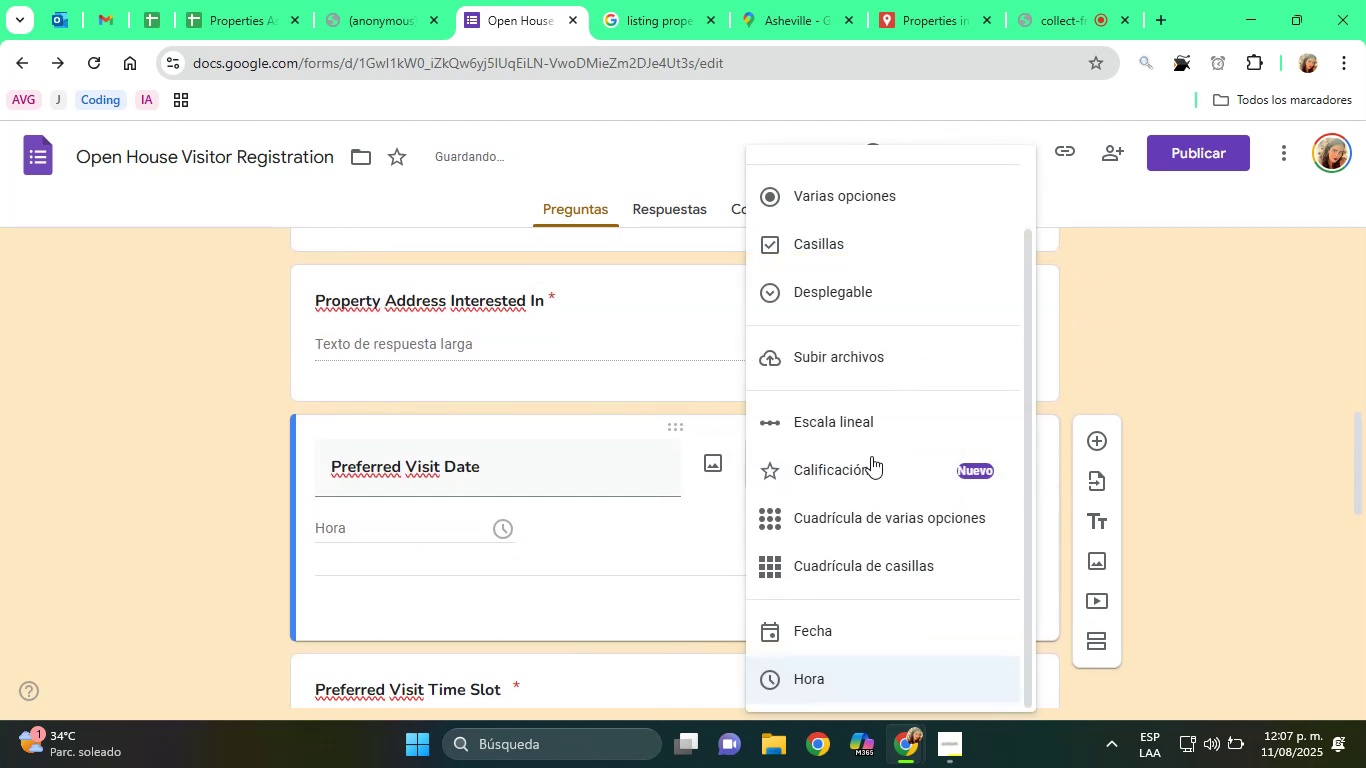 
scroll: coordinate [849, 618], scroll_direction: down, amount: 4.0
 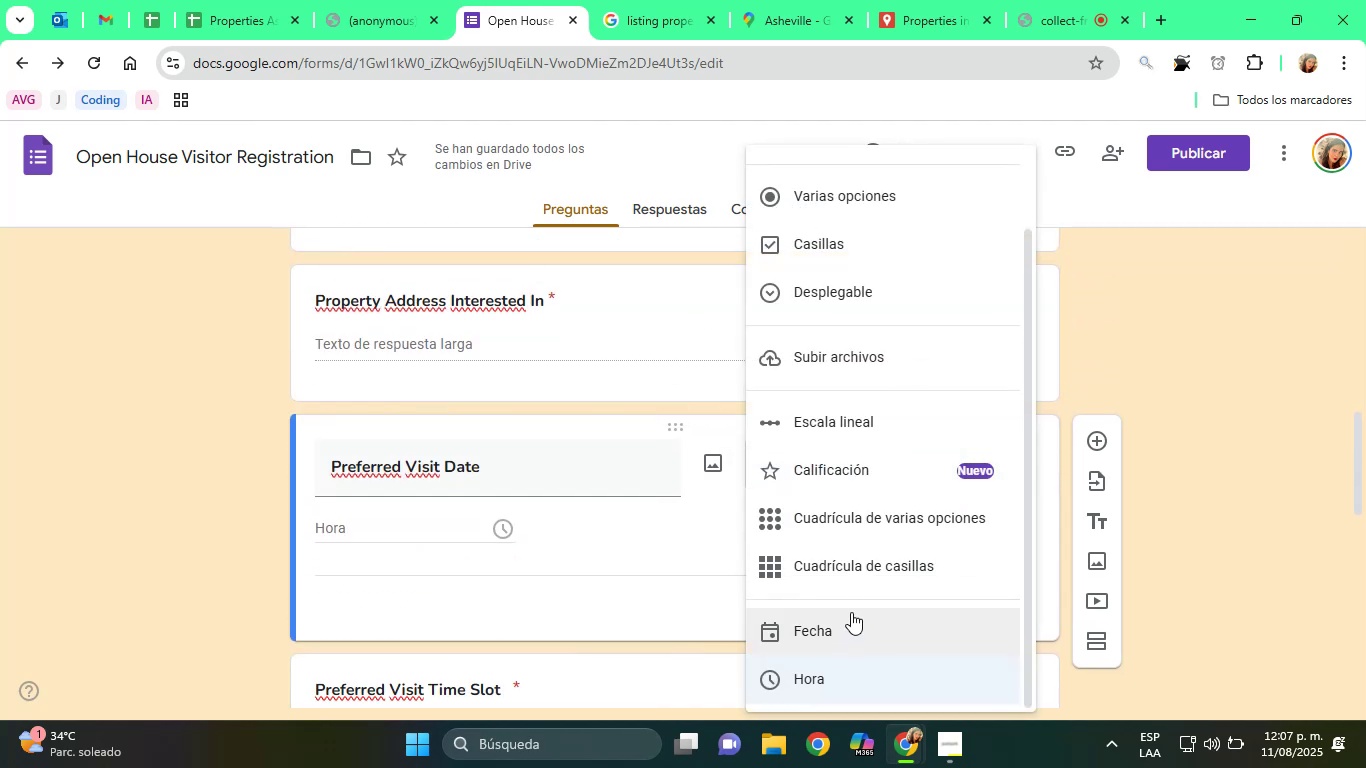 
left_click([851, 611])
 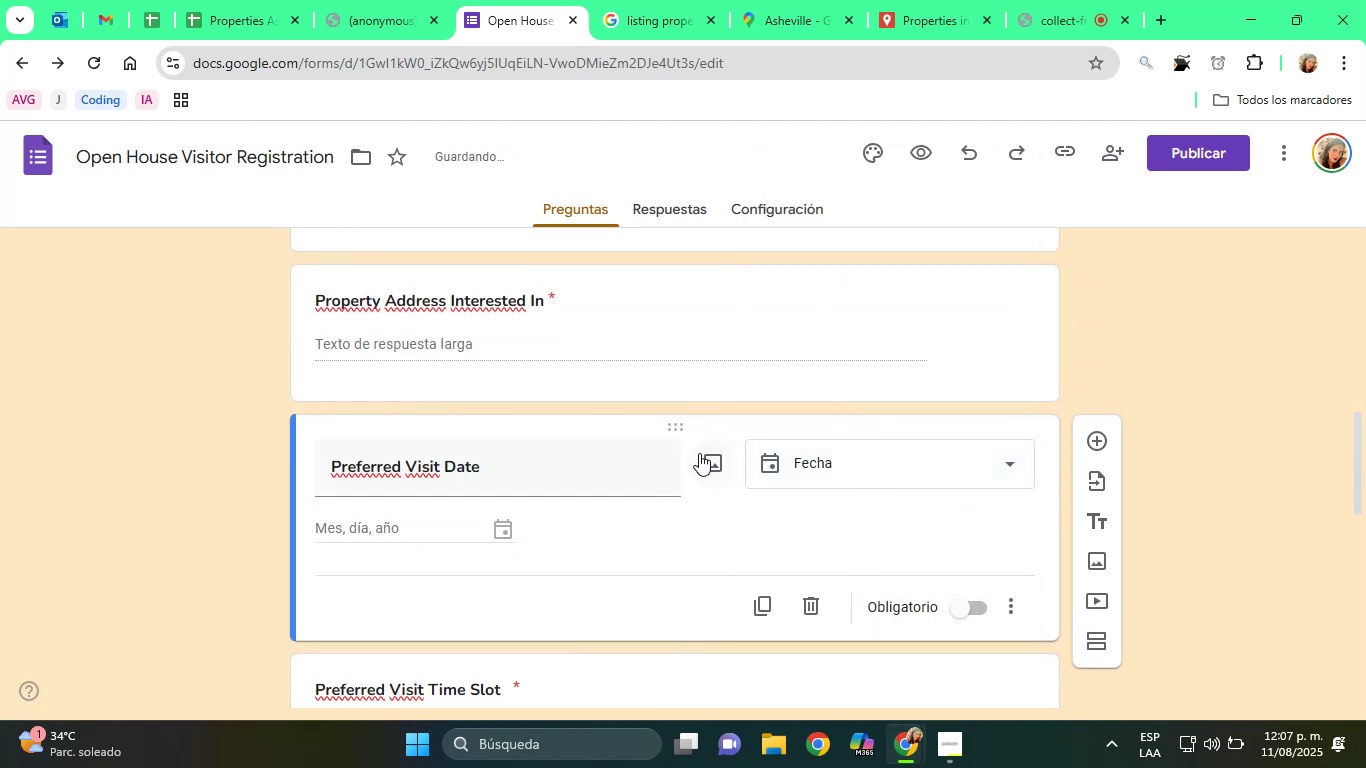 
left_click([738, 538])
 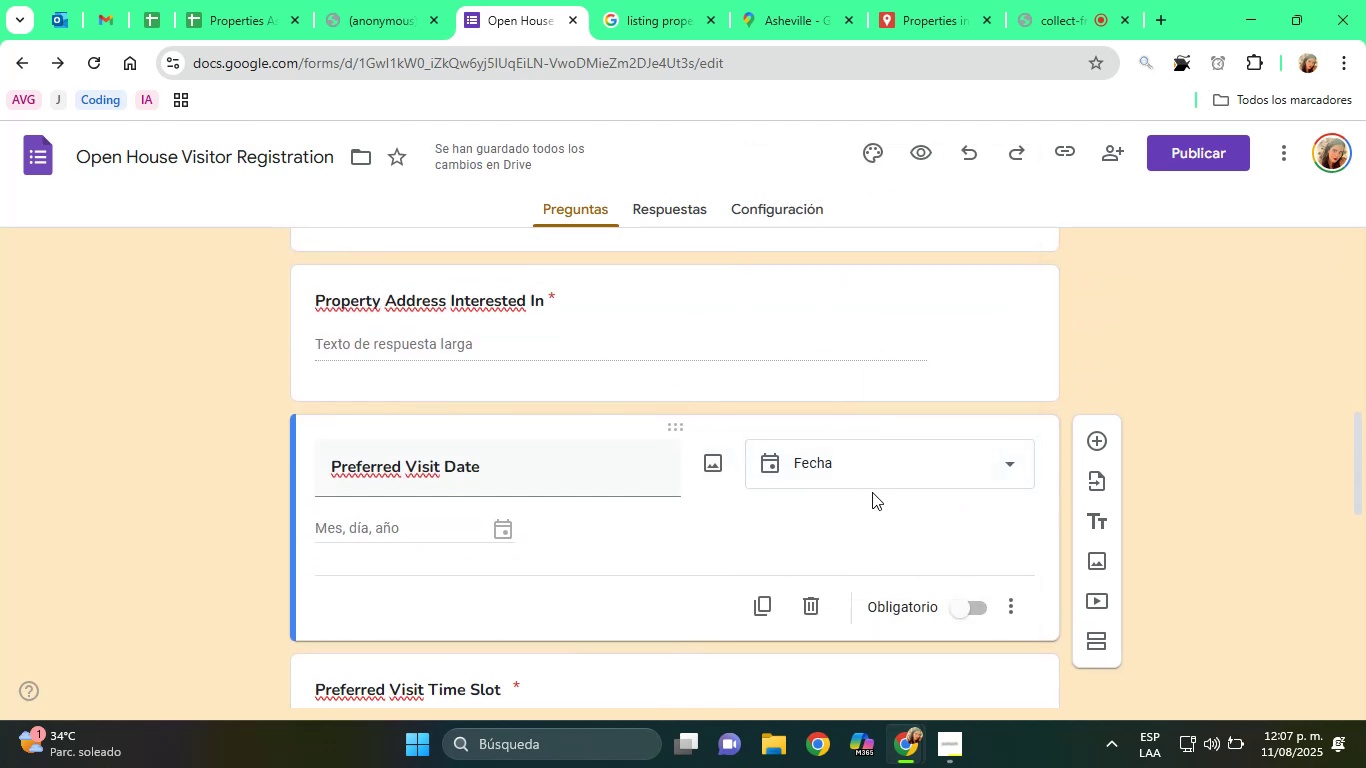 
left_click([871, 481])
 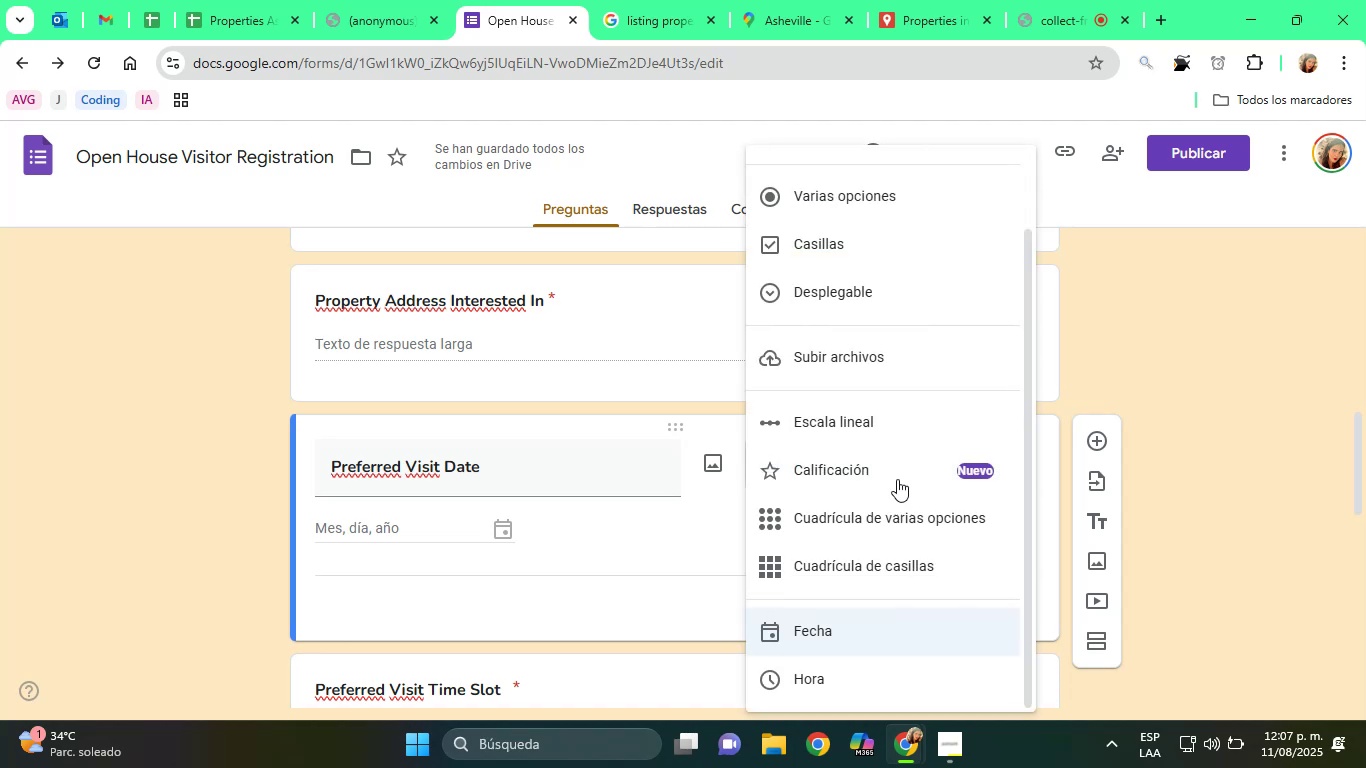 
scroll: coordinate [952, 385], scroll_direction: up, amount: 1.0
 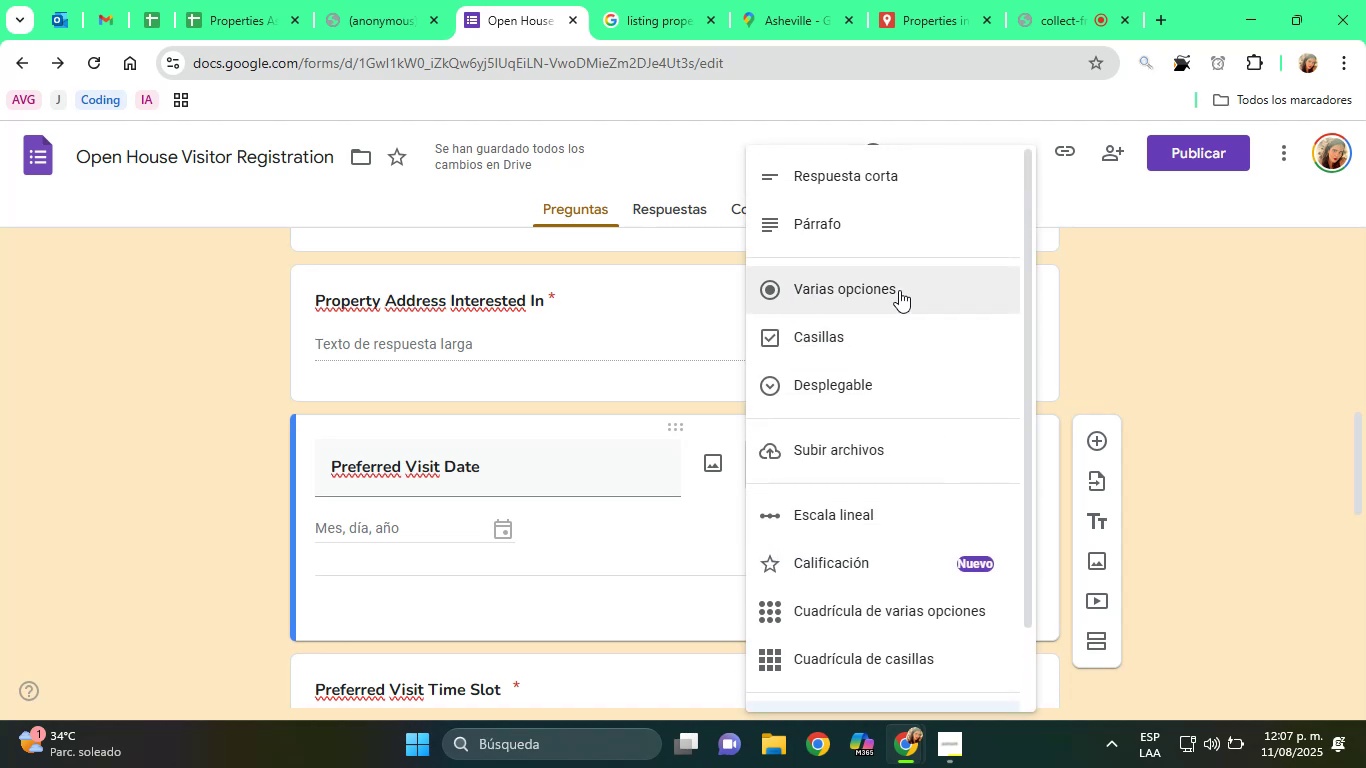 
left_click([899, 290])
 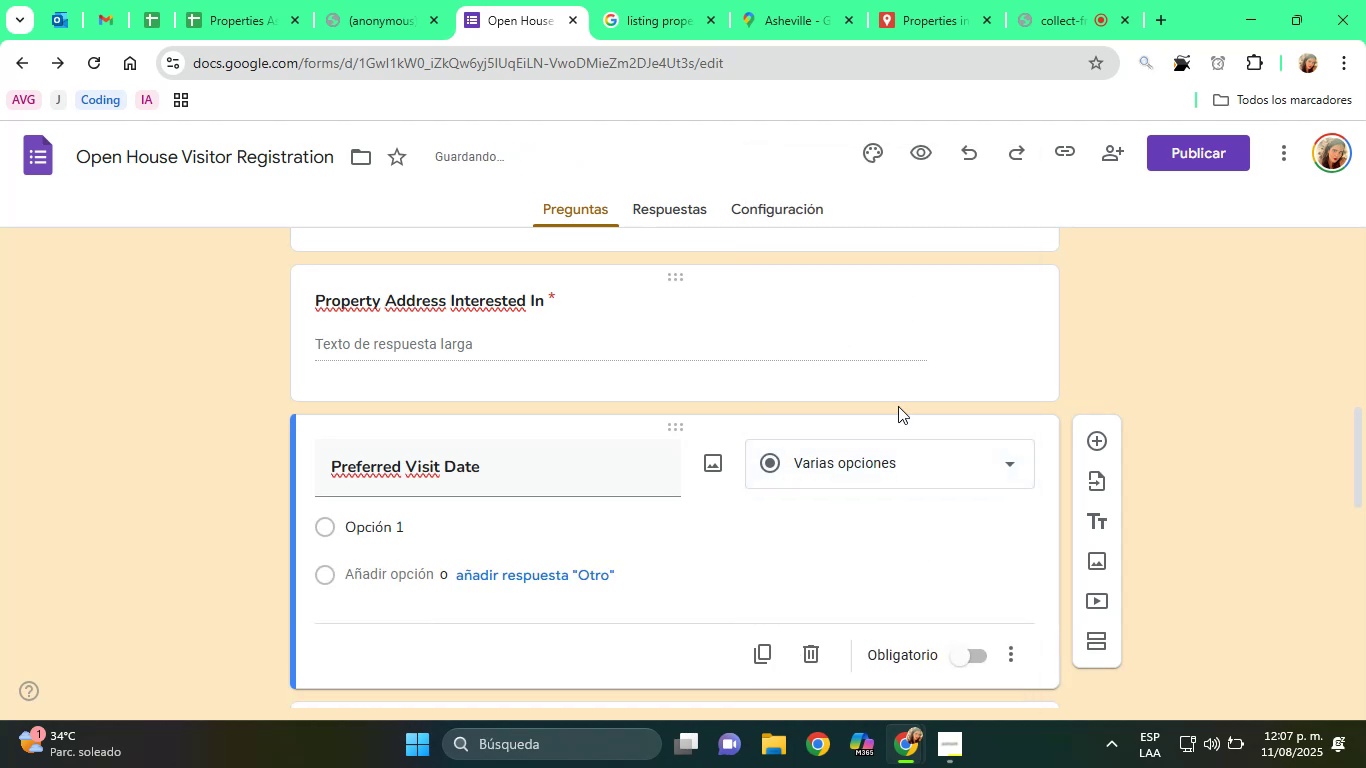 
left_click([920, 486])
 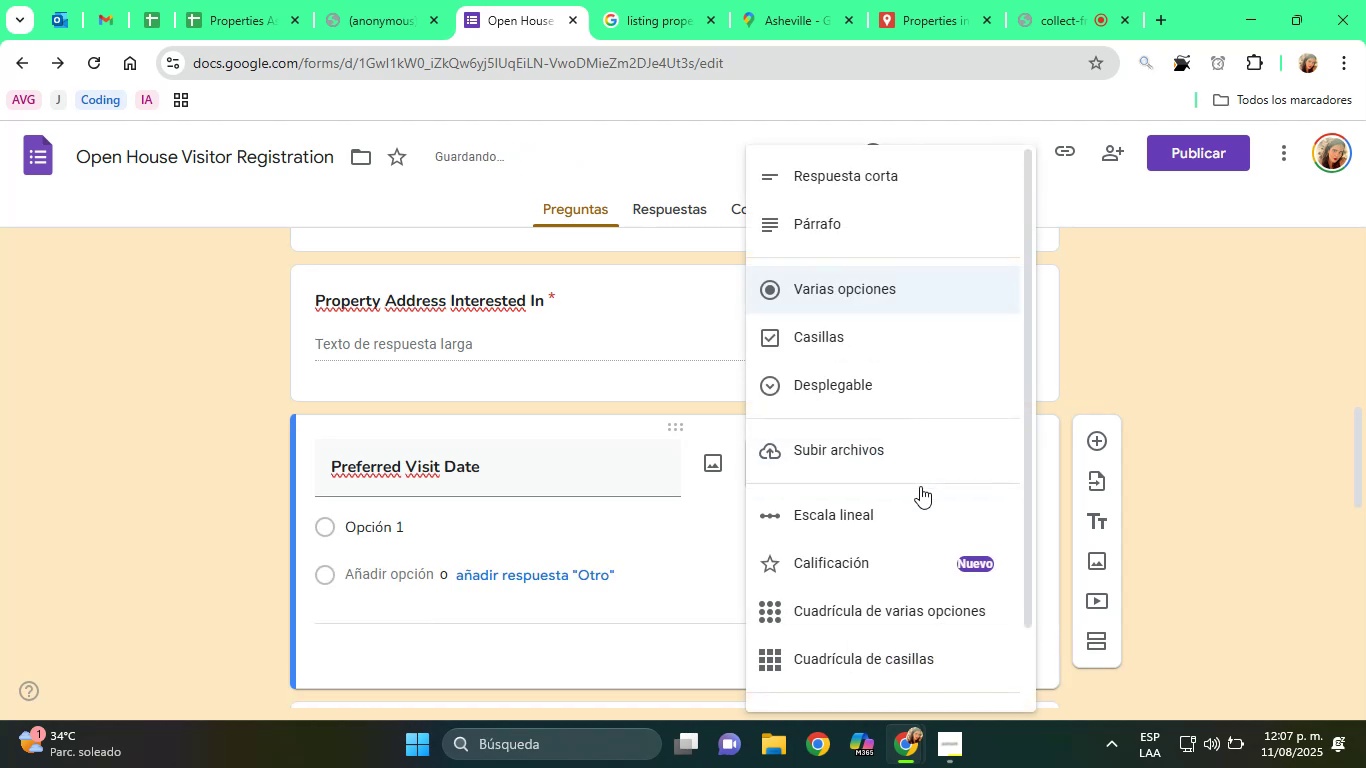 
scroll: coordinate [920, 486], scroll_direction: up, amount: 1.0
 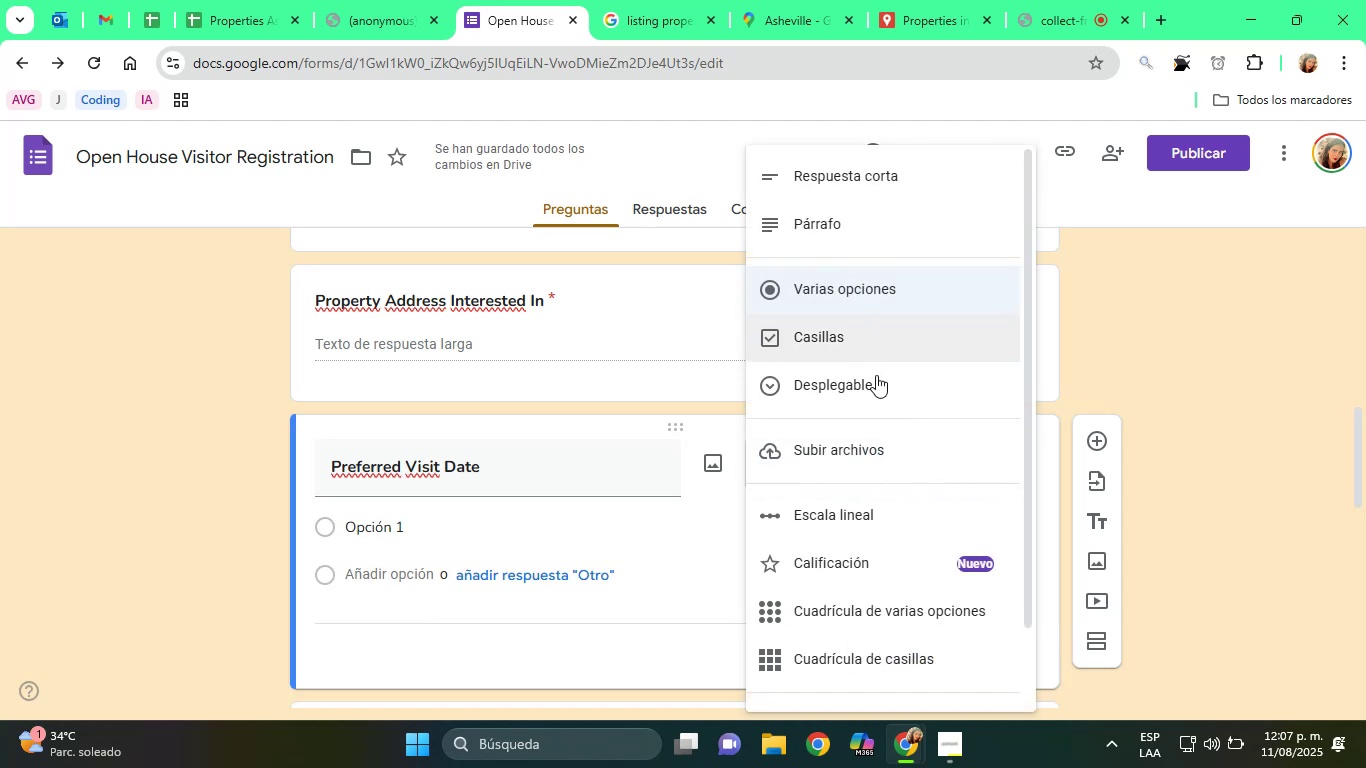 
scroll: coordinate [904, 471], scroll_direction: down, amount: 3.0
 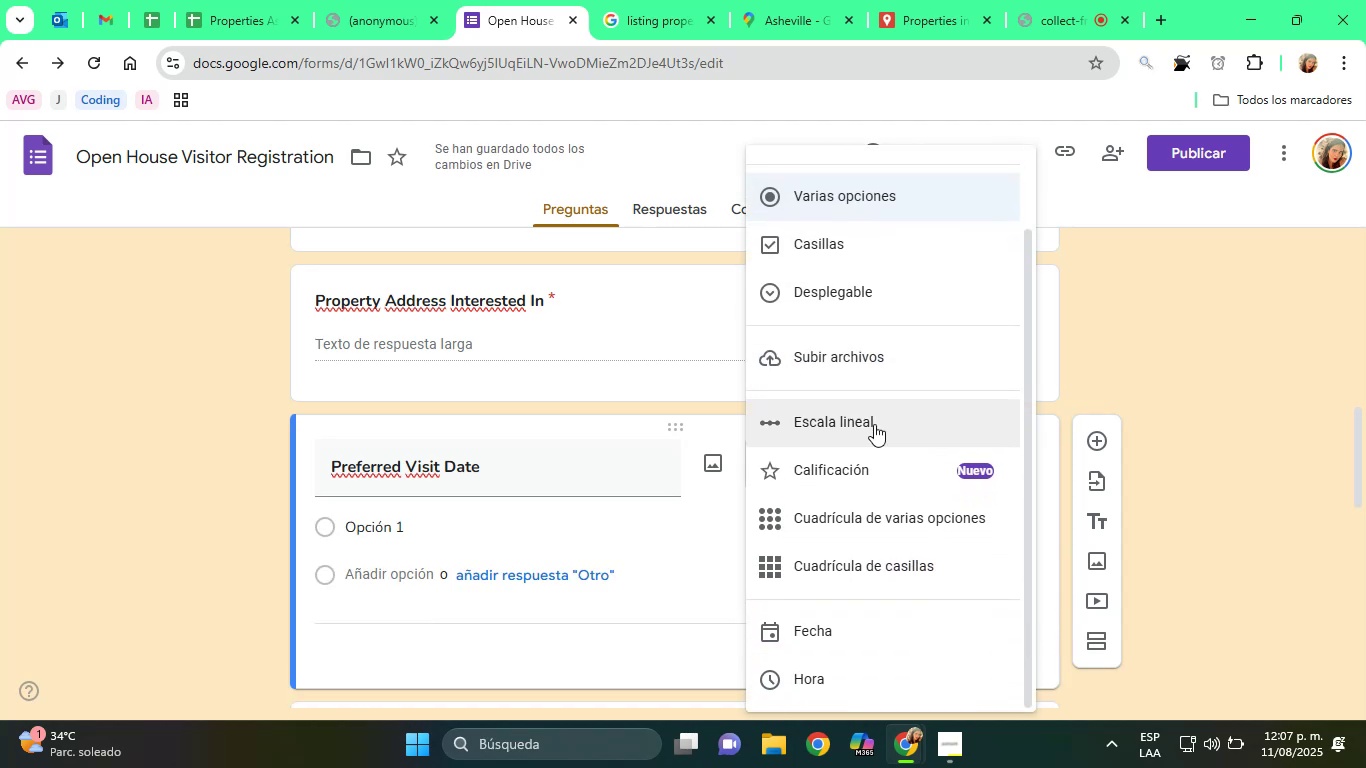 
left_click([868, 418])
 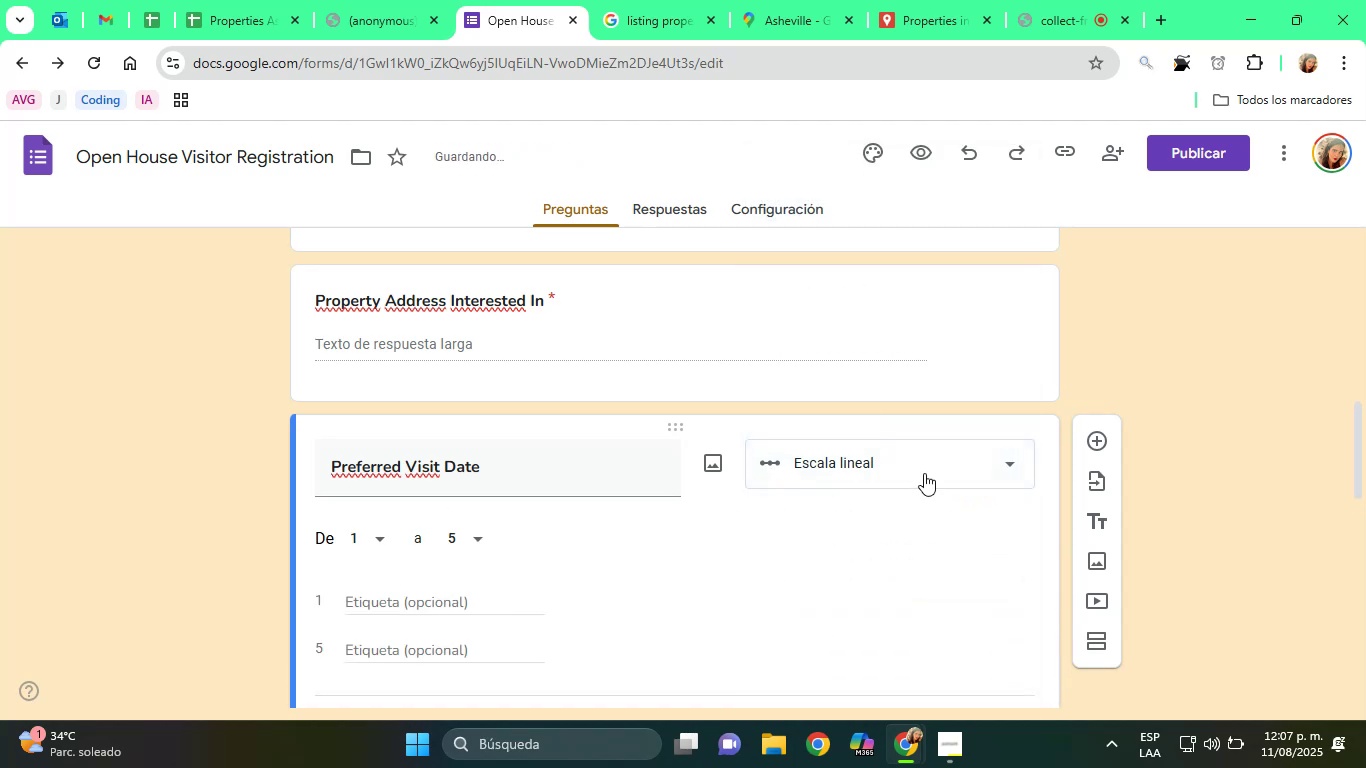 
left_click([900, 460])
 